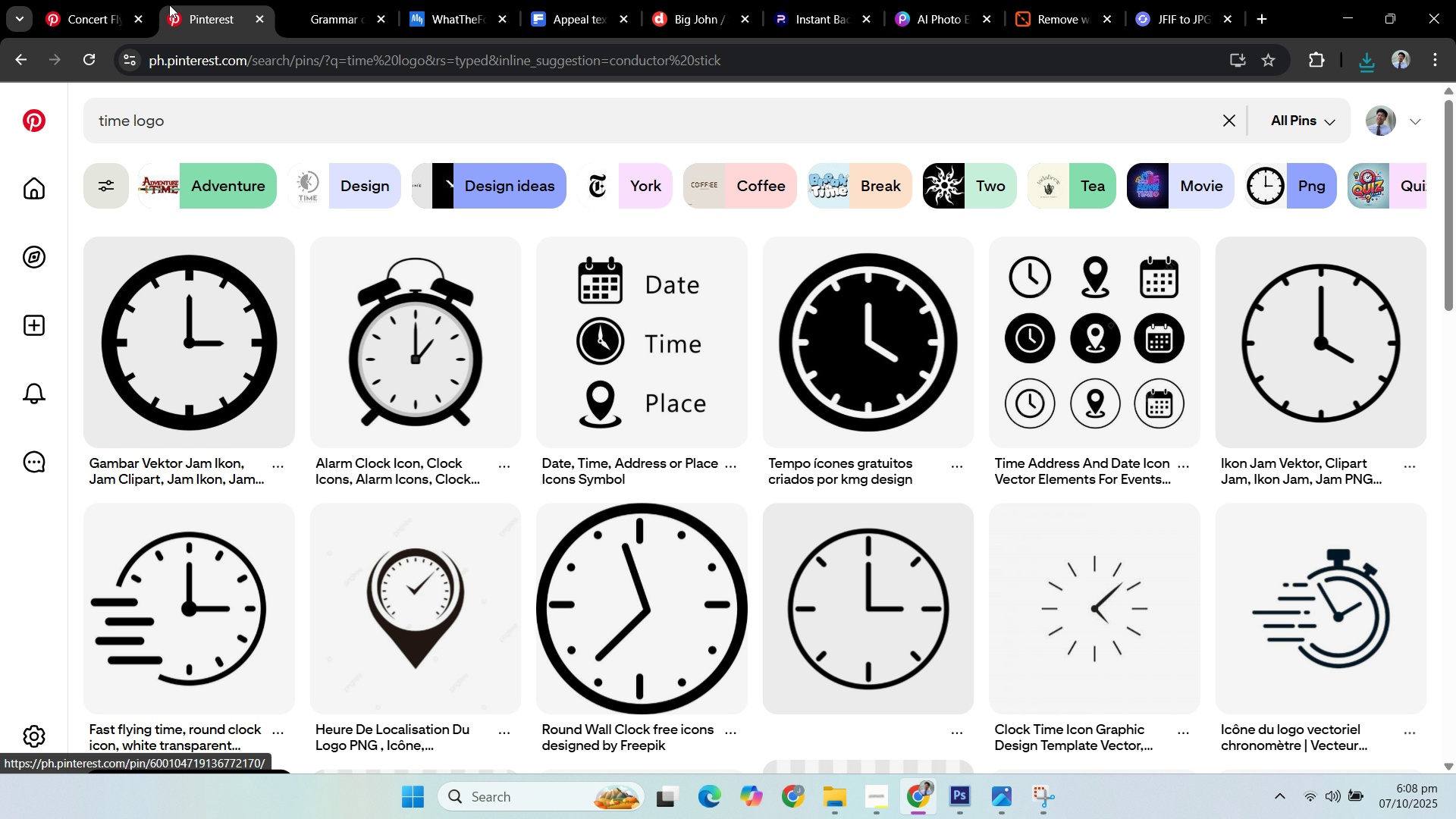 
left_click([105, 11])
 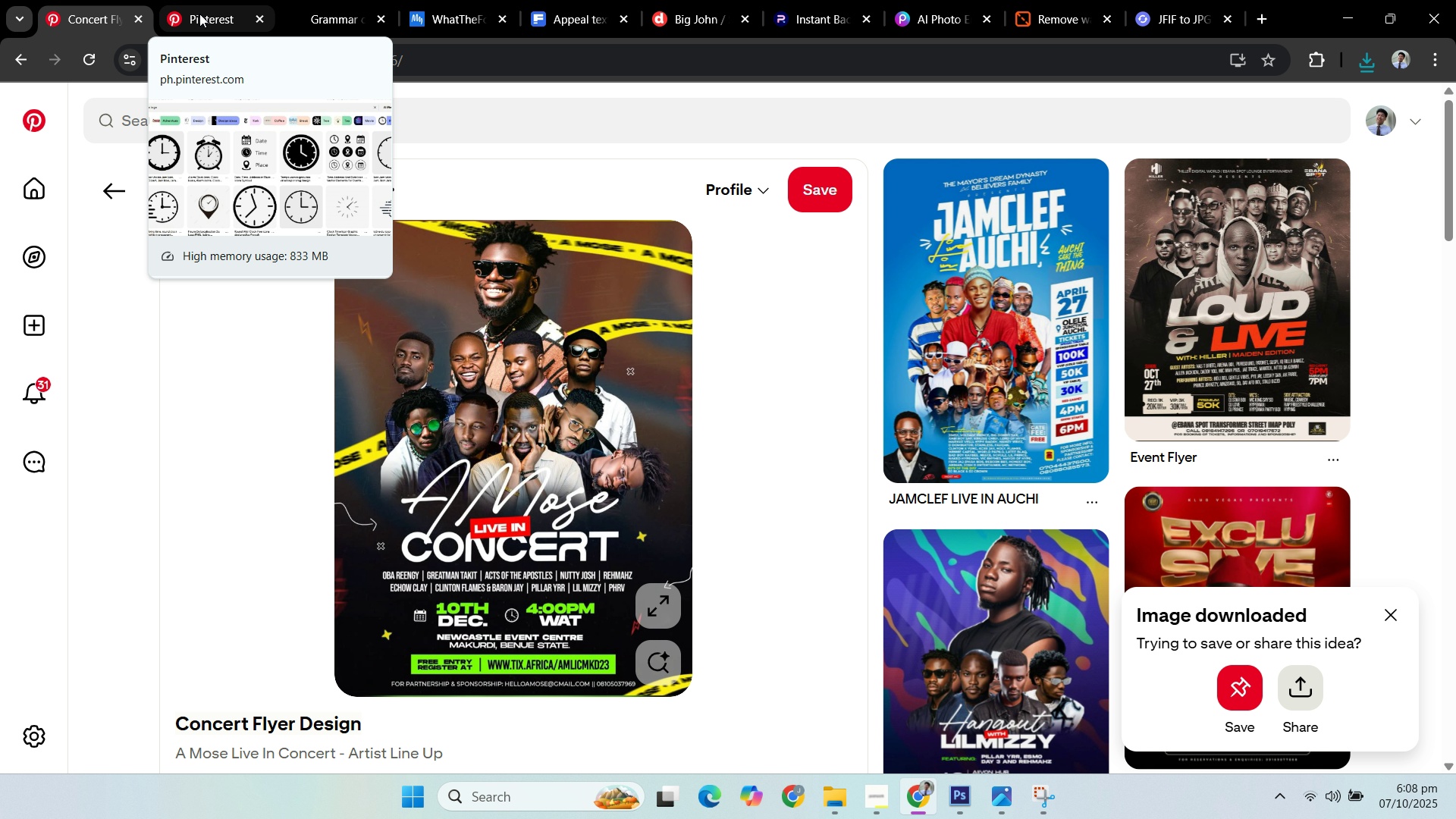 
left_click([199, 14])
 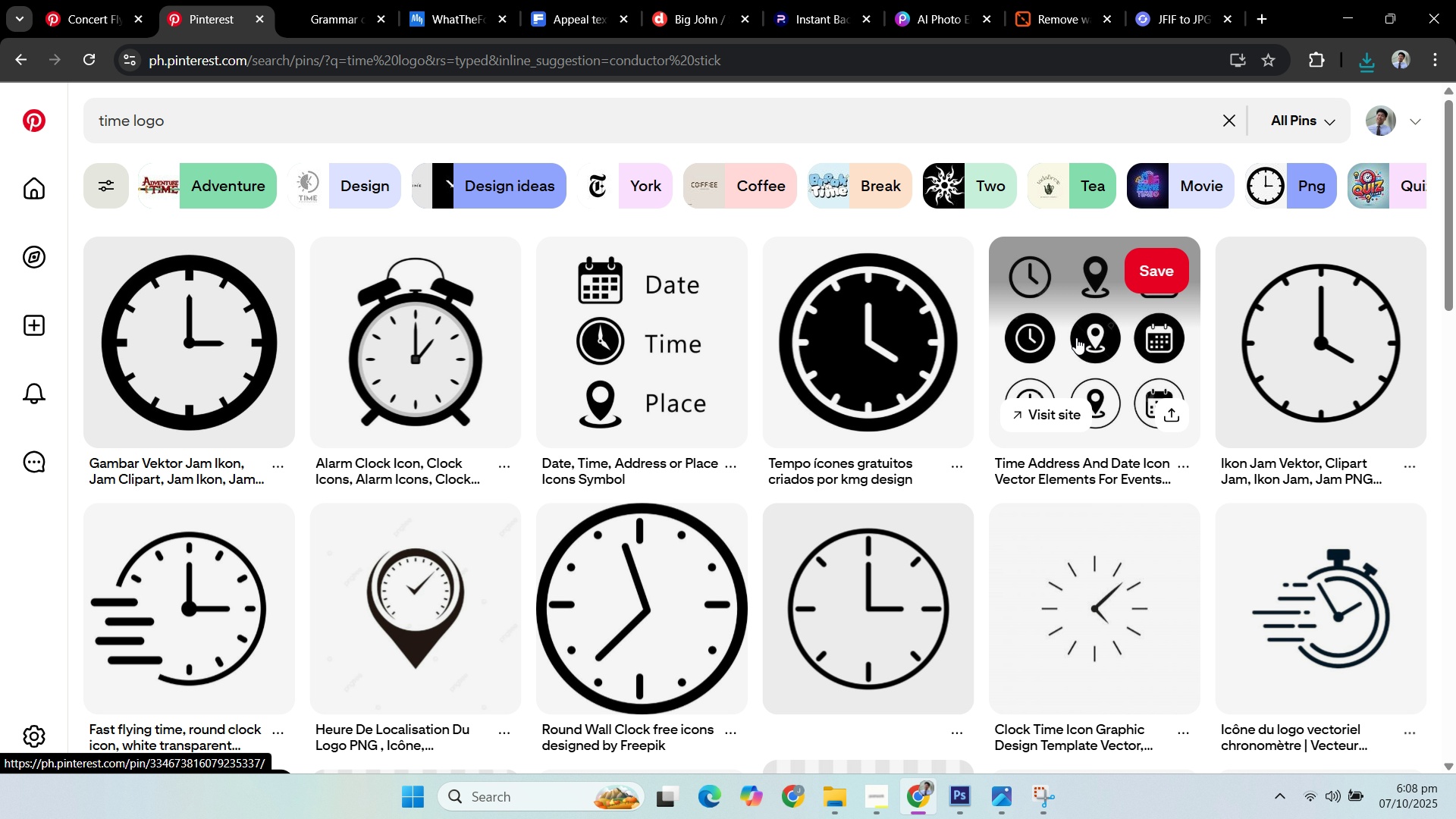 
wait(6.26)
 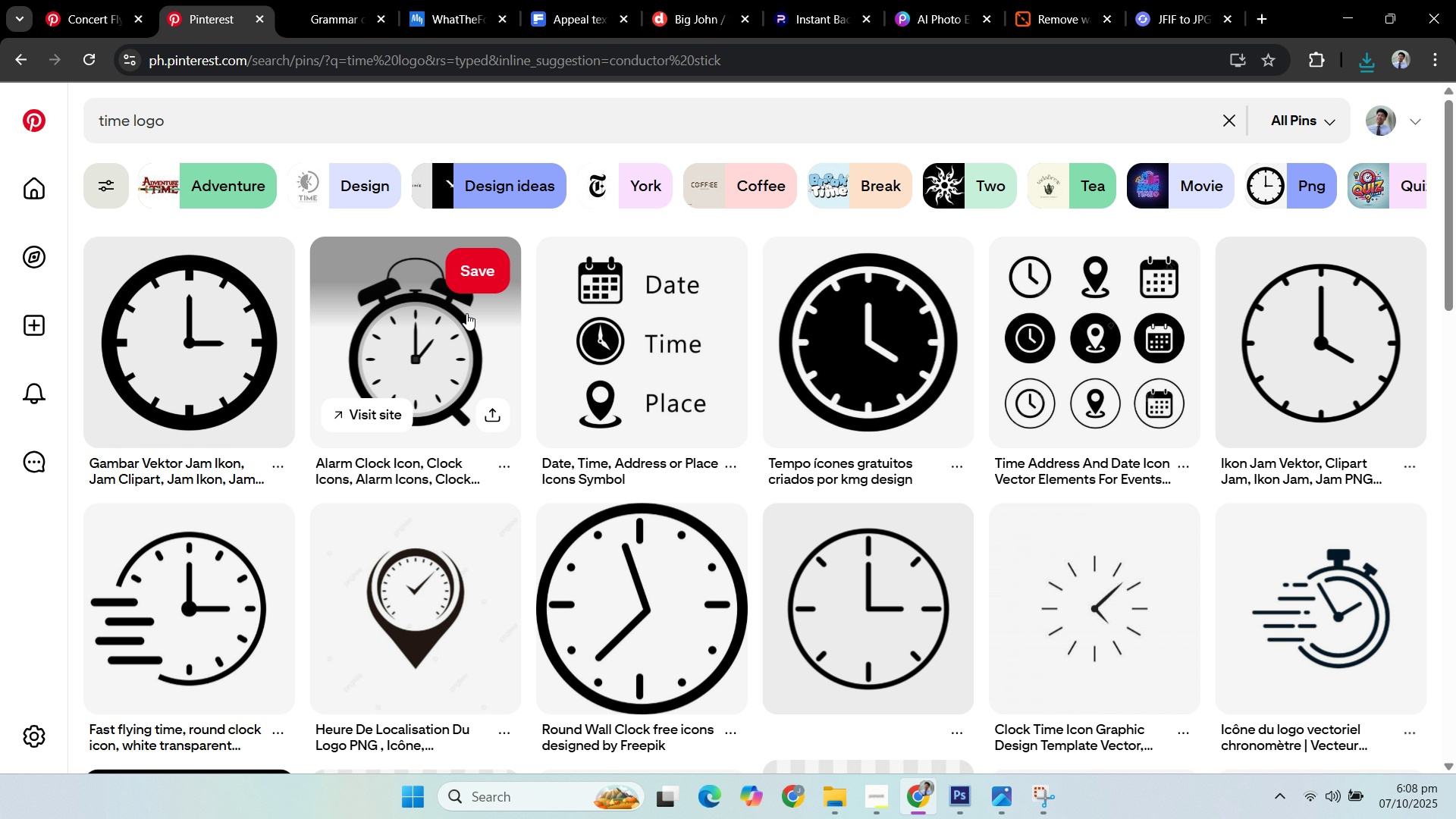 
scroll: coordinate [1062, 334], scroll_direction: down, amount: 3.0
 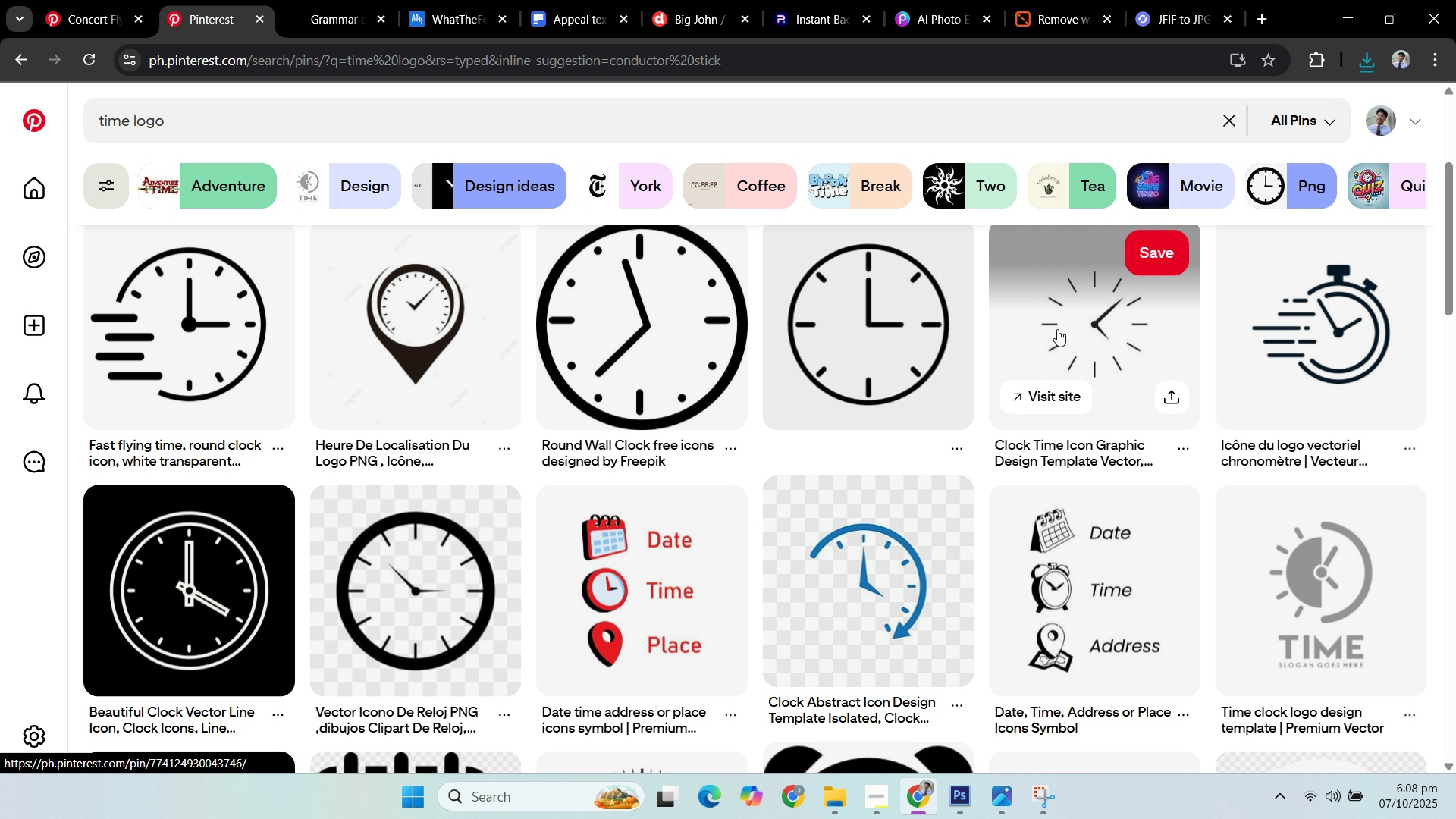 
scroll: coordinate [1032, 344], scroll_direction: up, amount: 4.0
 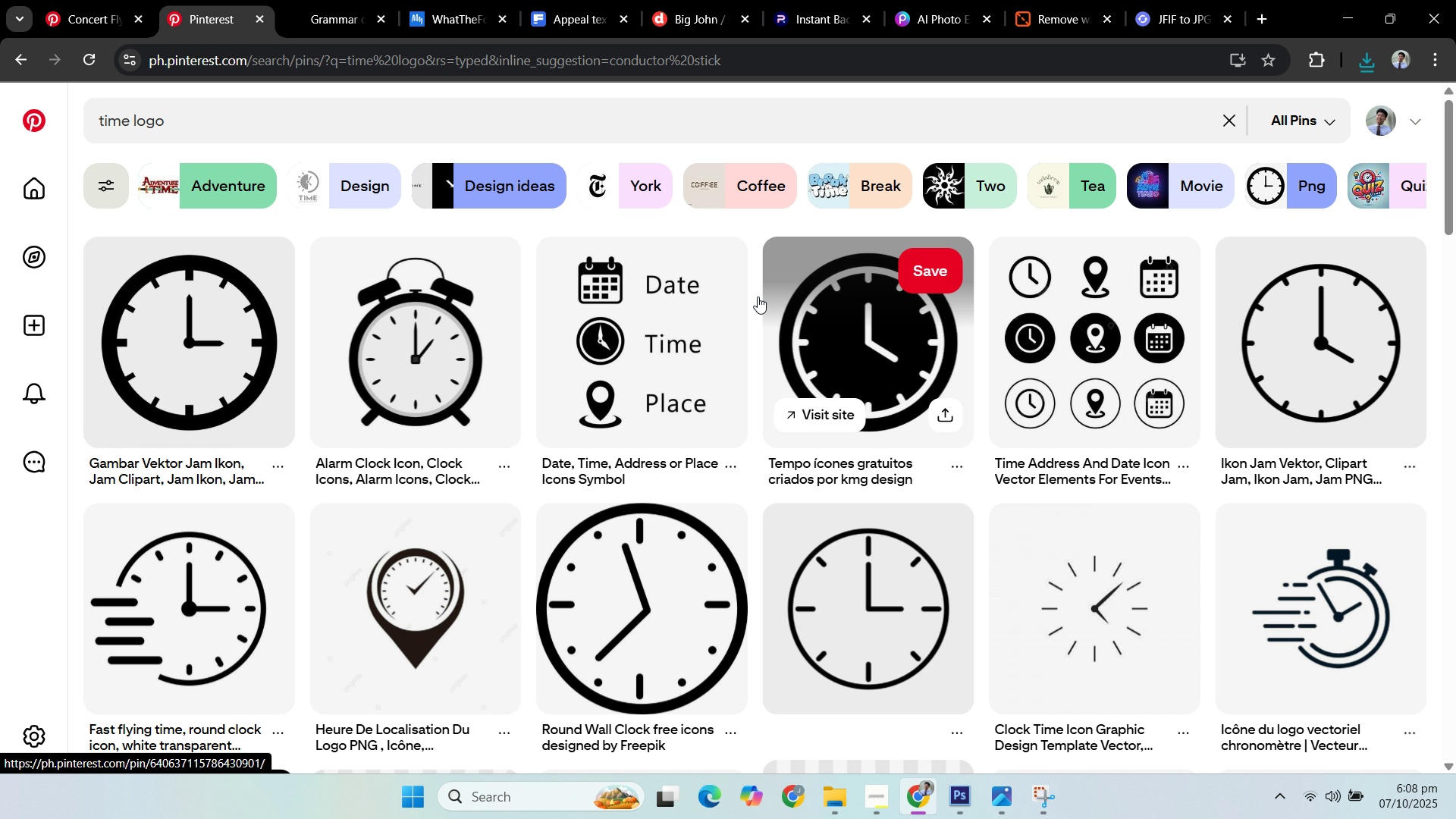 
mouse_move([695, 295])
 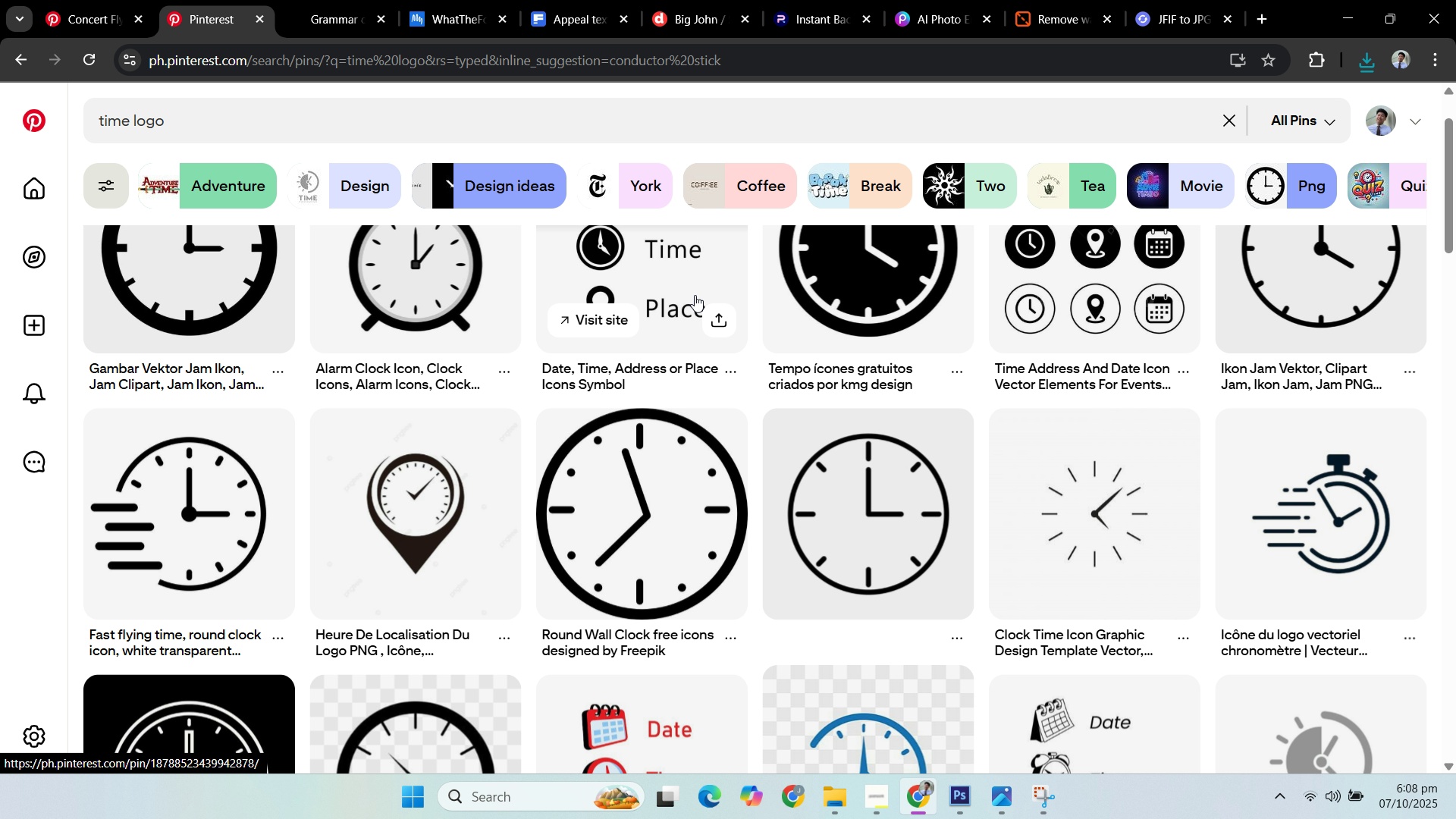 
scroll: coordinate [699, 314], scroll_direction: down, amount: 14.0
 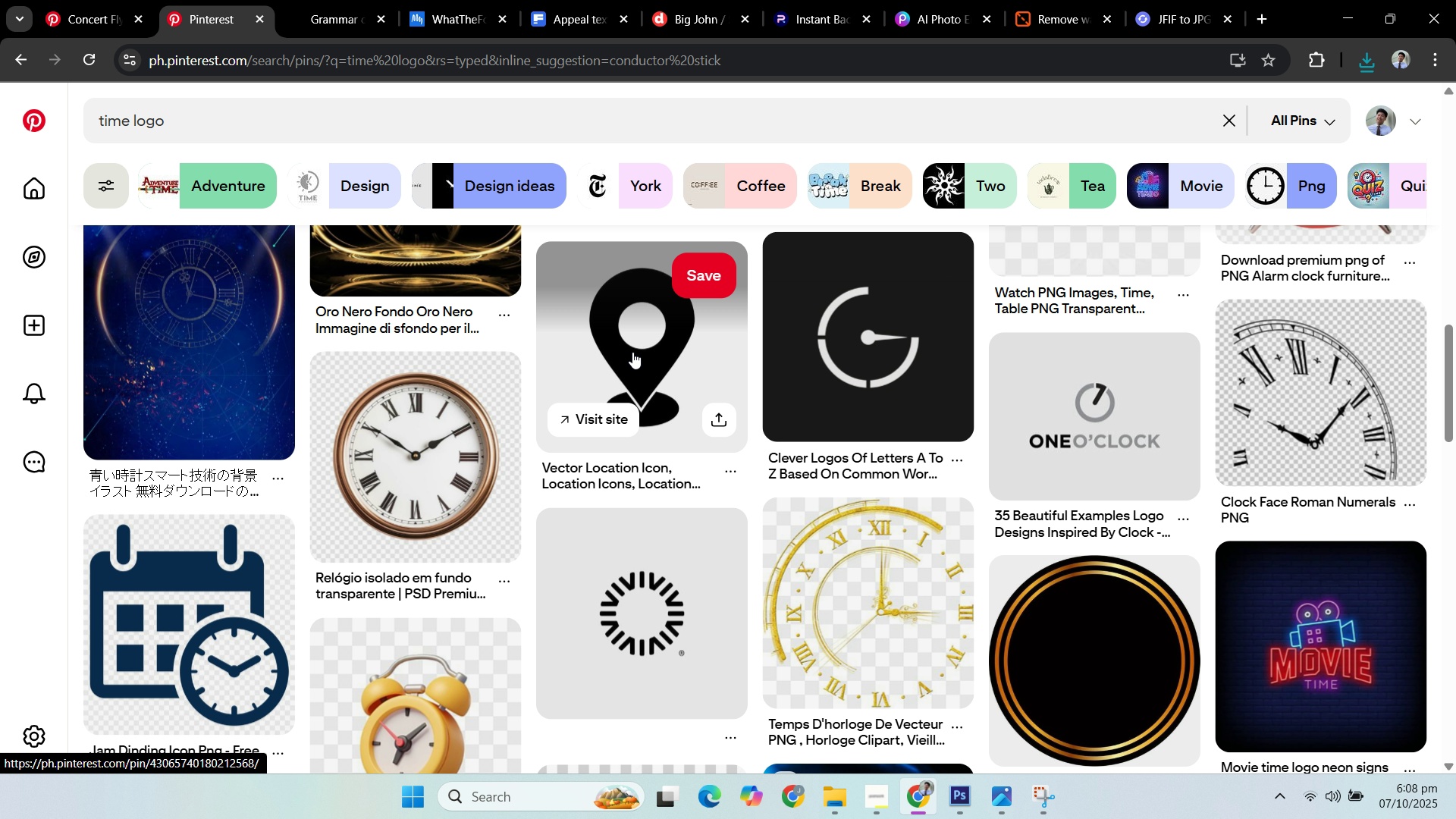 
scroll: coordinate [438, 419], scroll_direction: up, amount: 16.0
 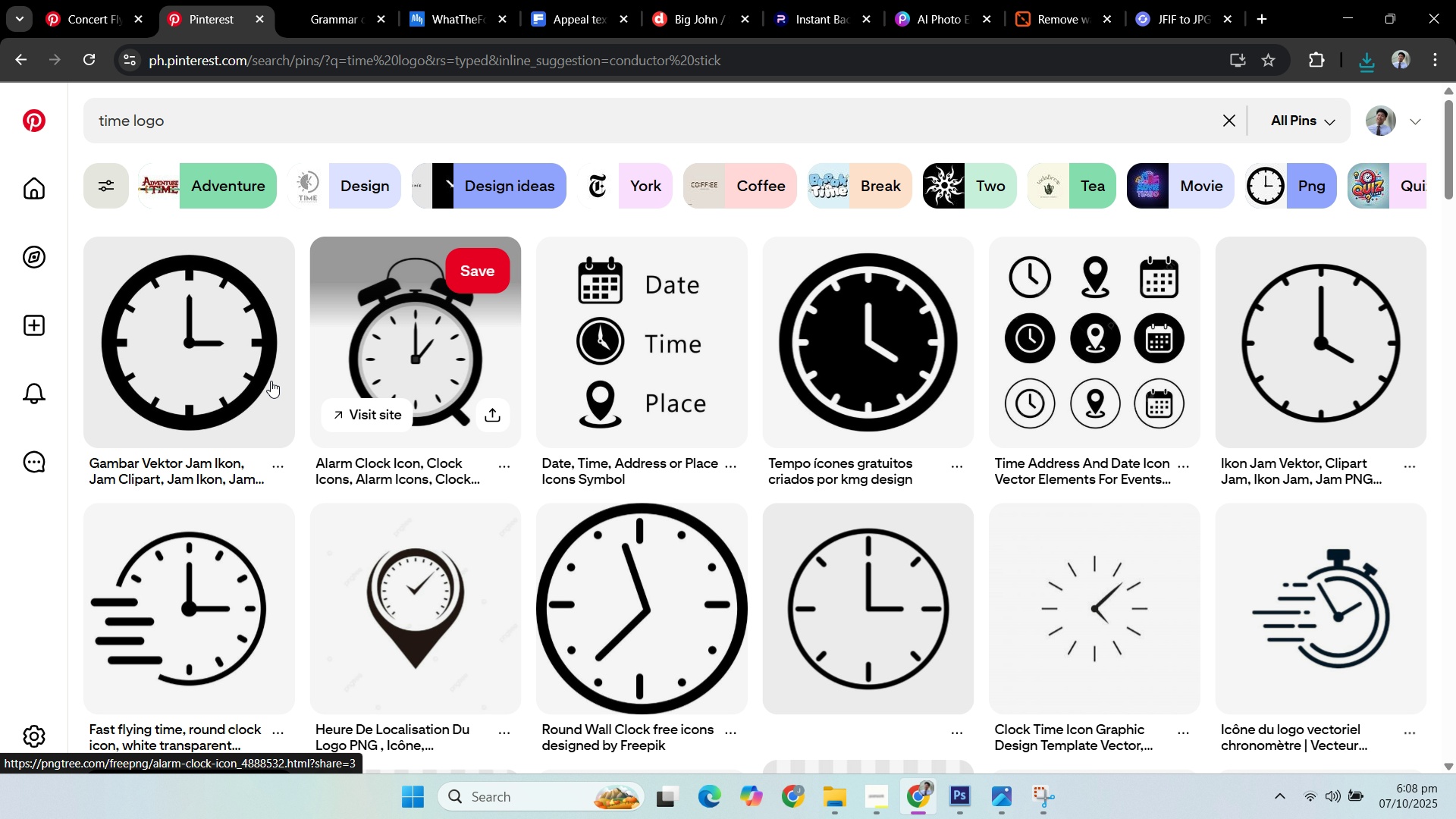 
mouse_move([246, 346])
 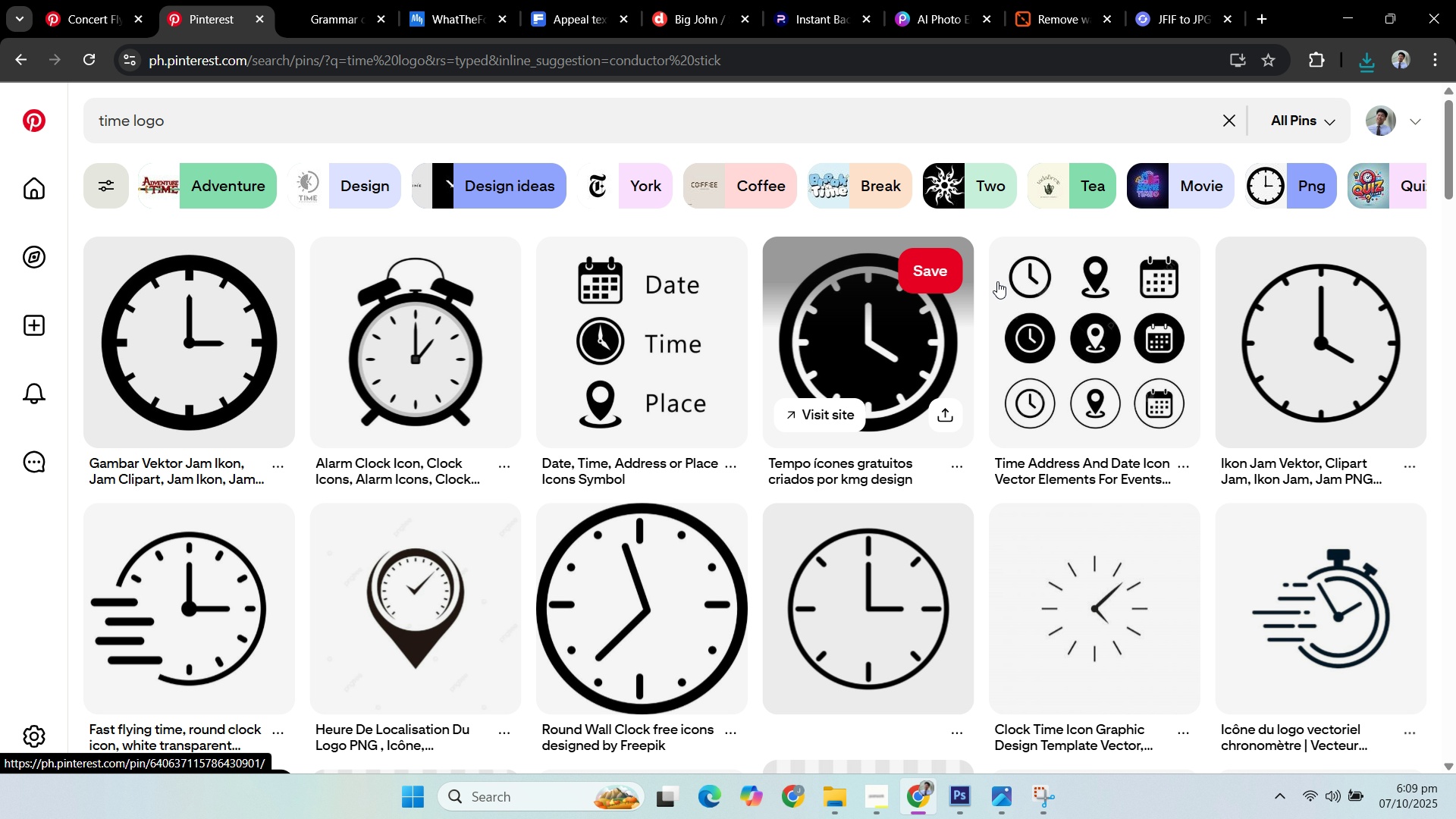 
wait(6.86)
 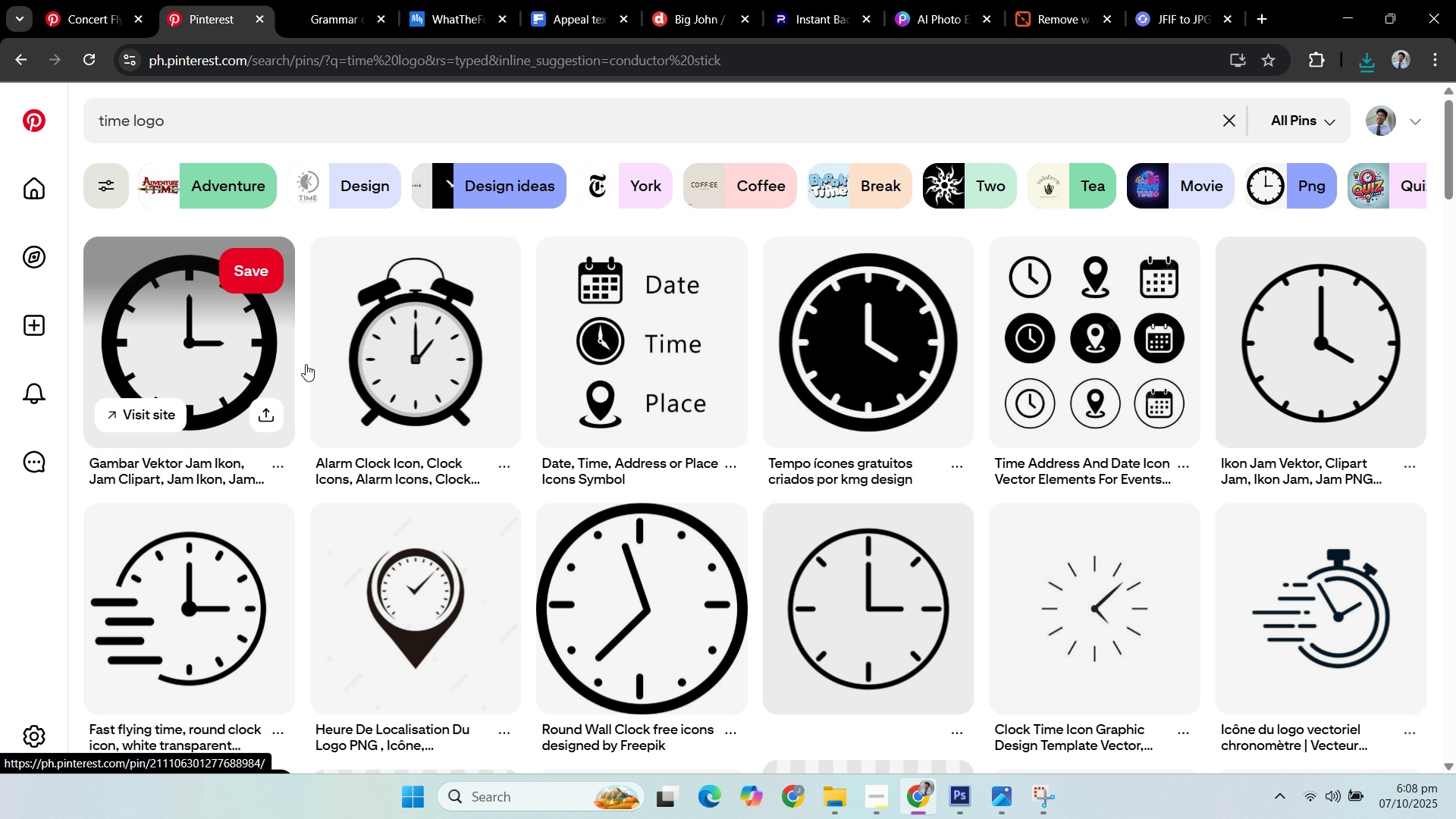 
left_click([1043, 353])
 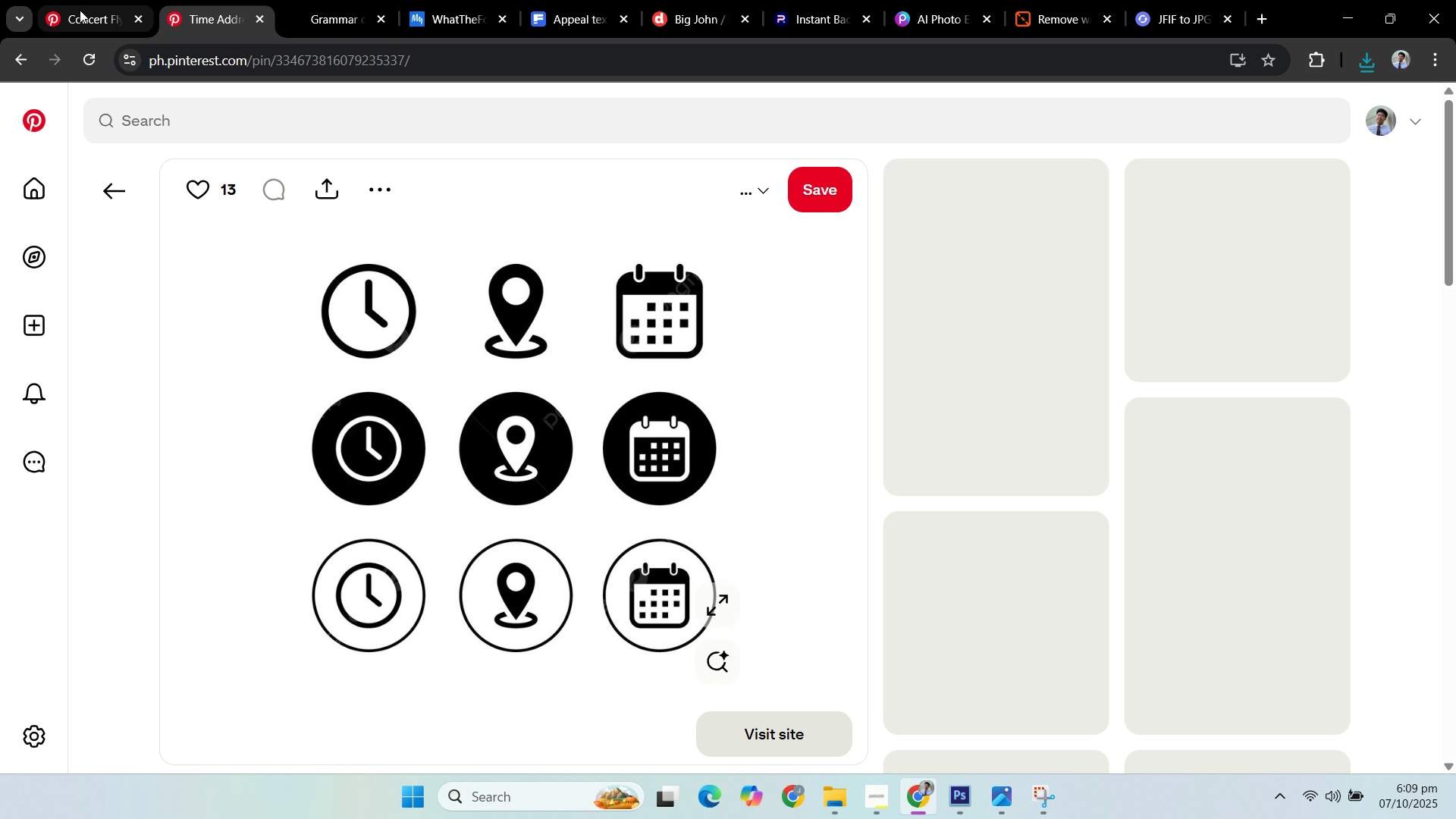 
left_click([80, 10])
 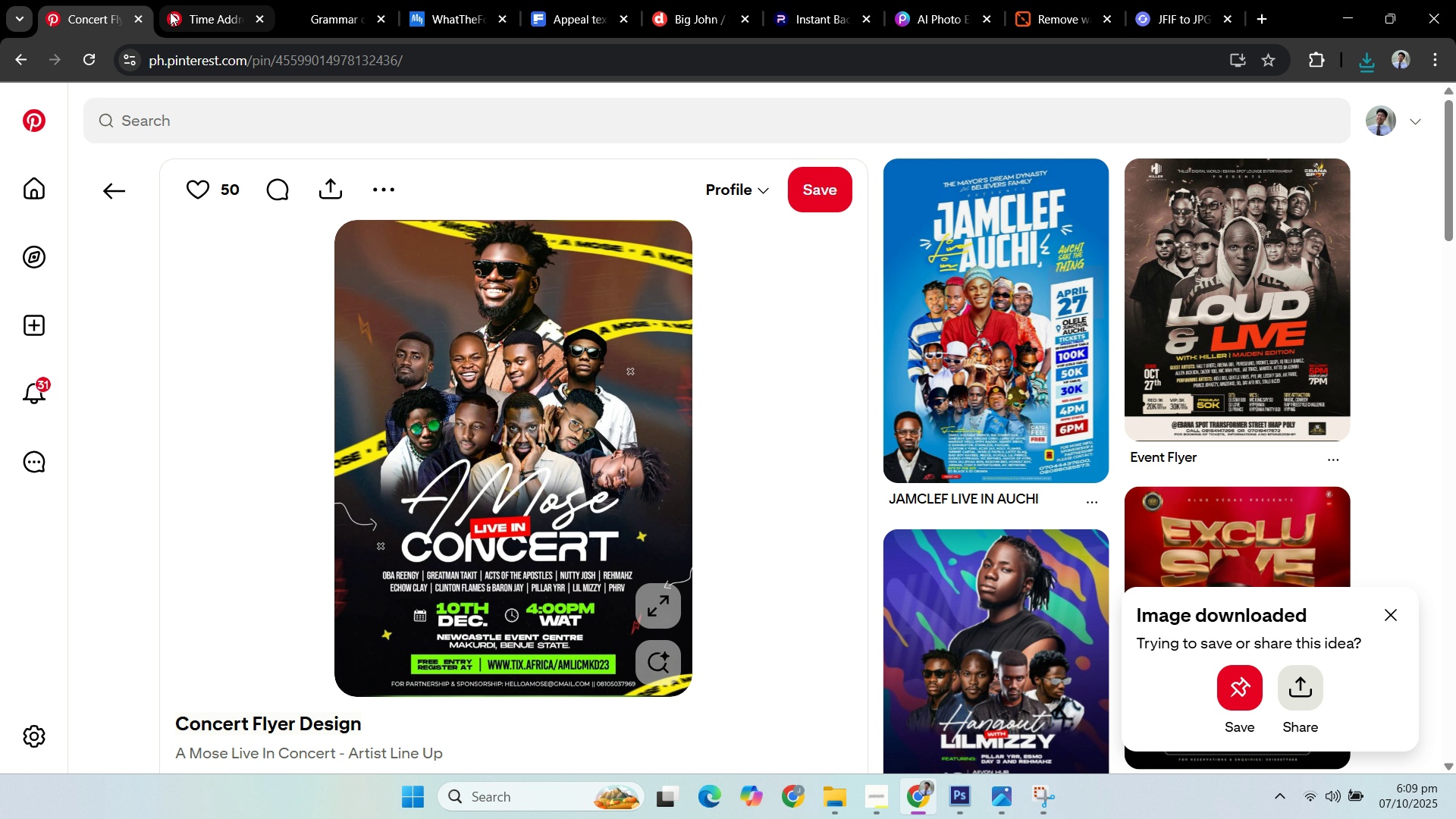 
left_click([171, 12])
 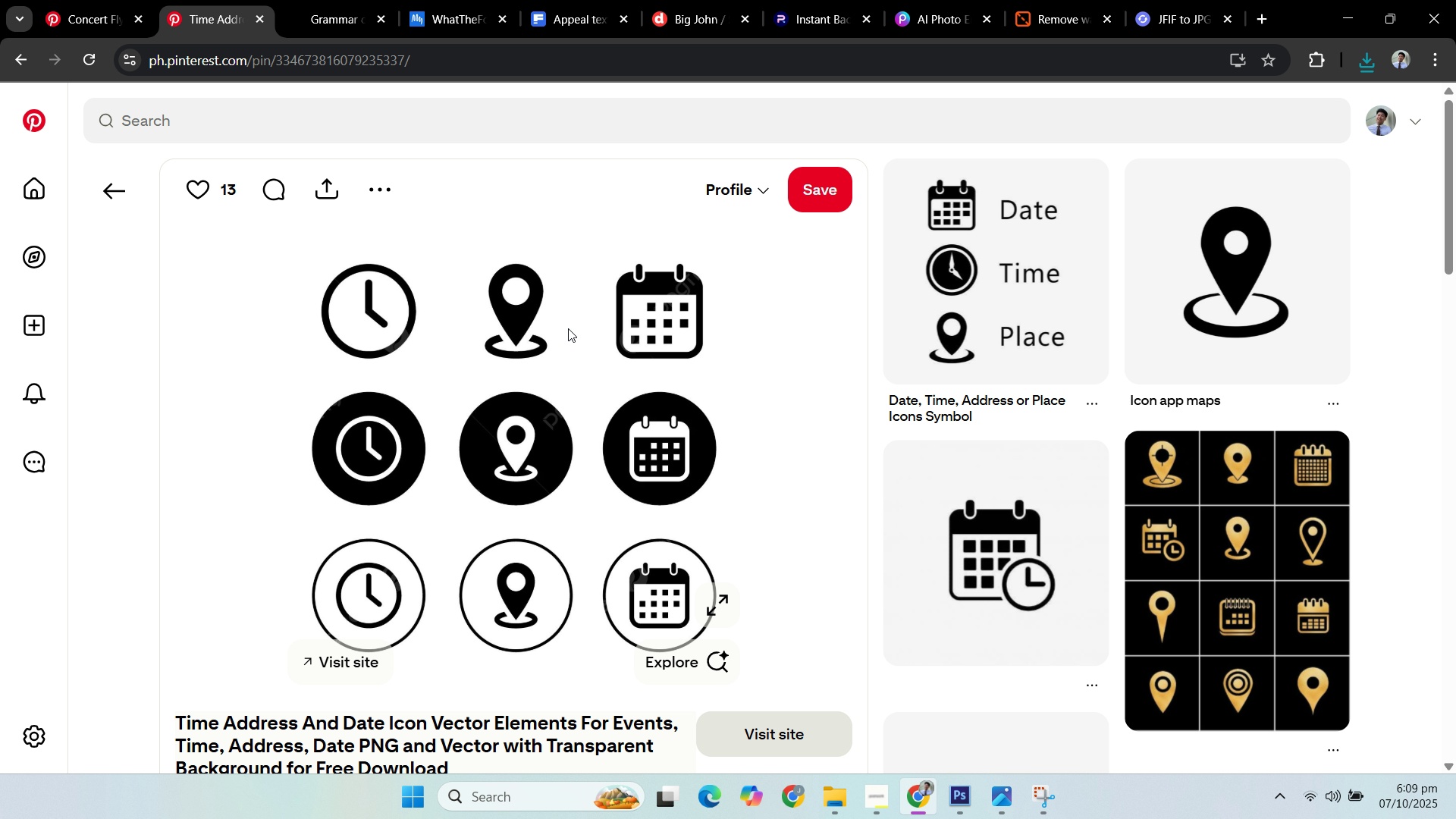 
scroll: coordinate [573, 325], scroll_direction: down, amount: 6.0
 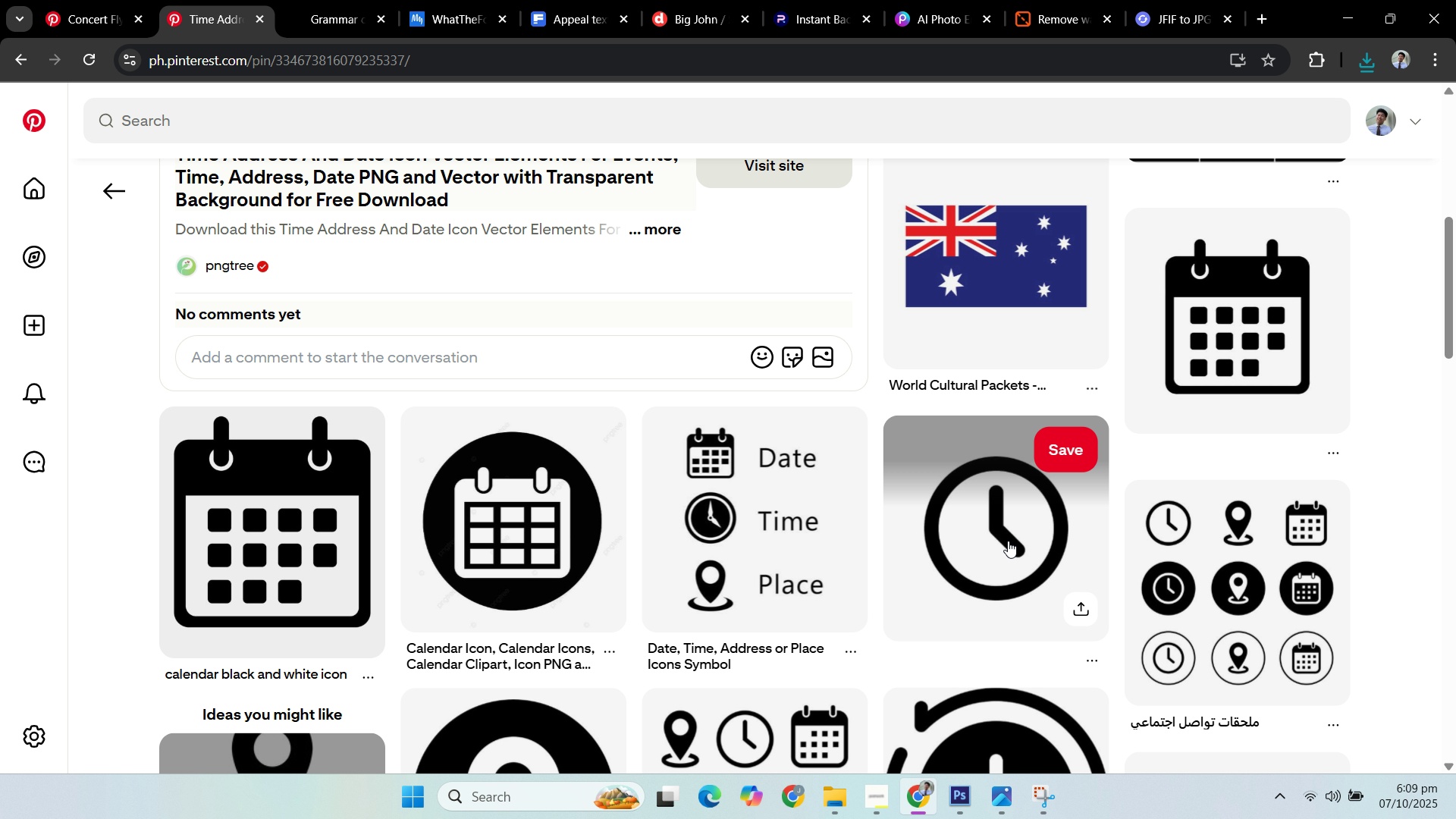 
left_click([1008, 538])
 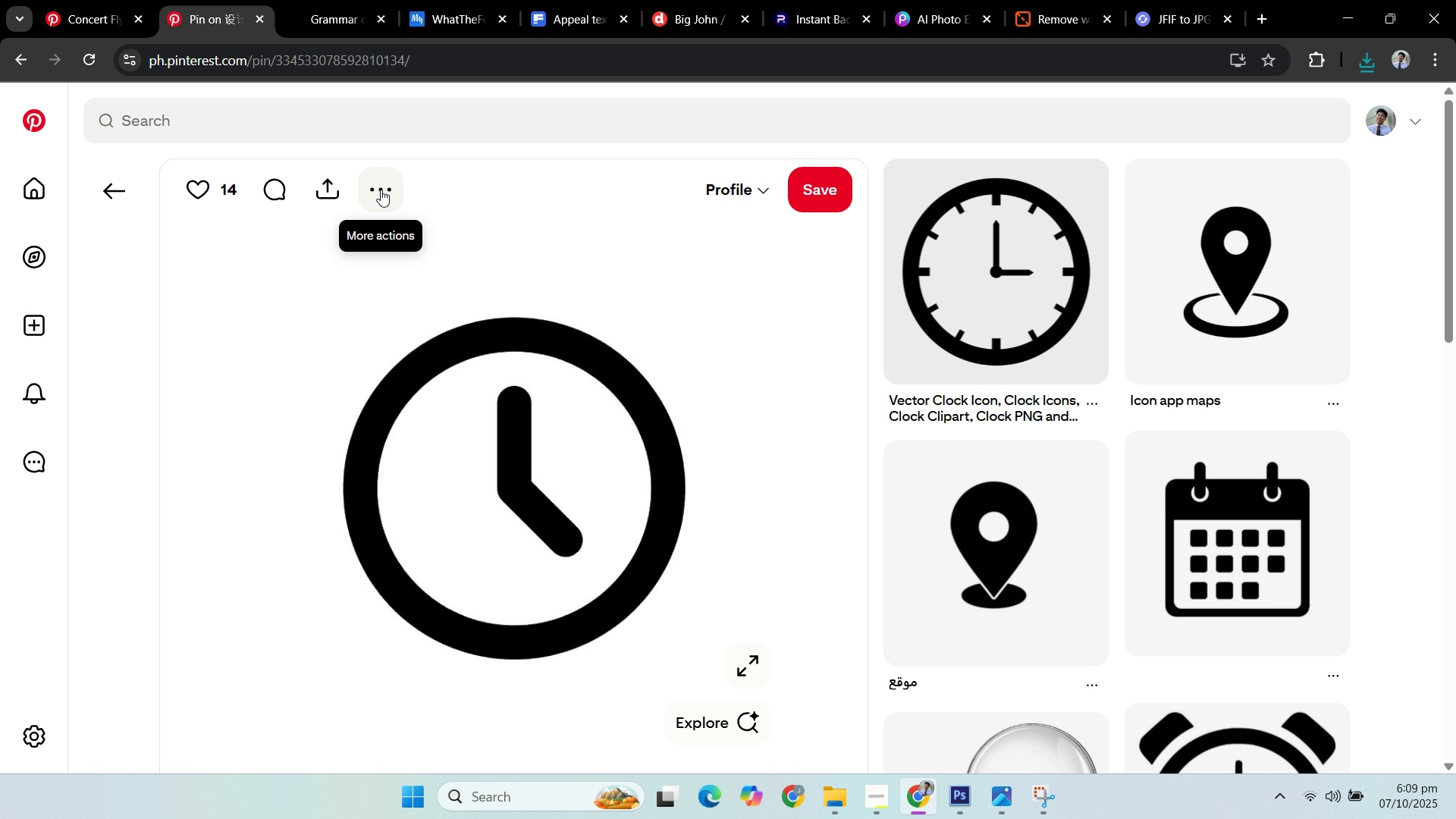 
left_click([380, 189])
 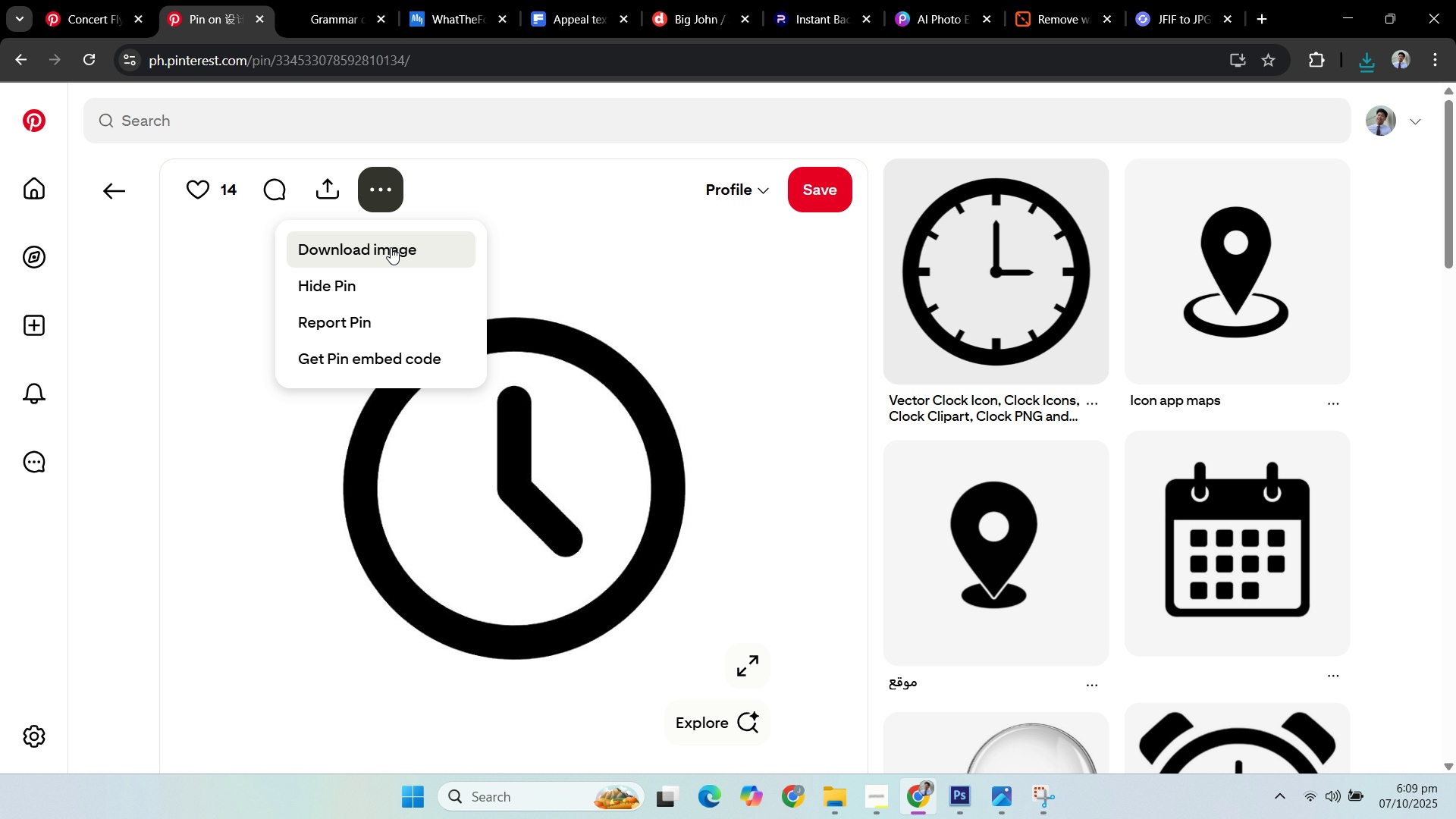 
left_click([391, 247])
 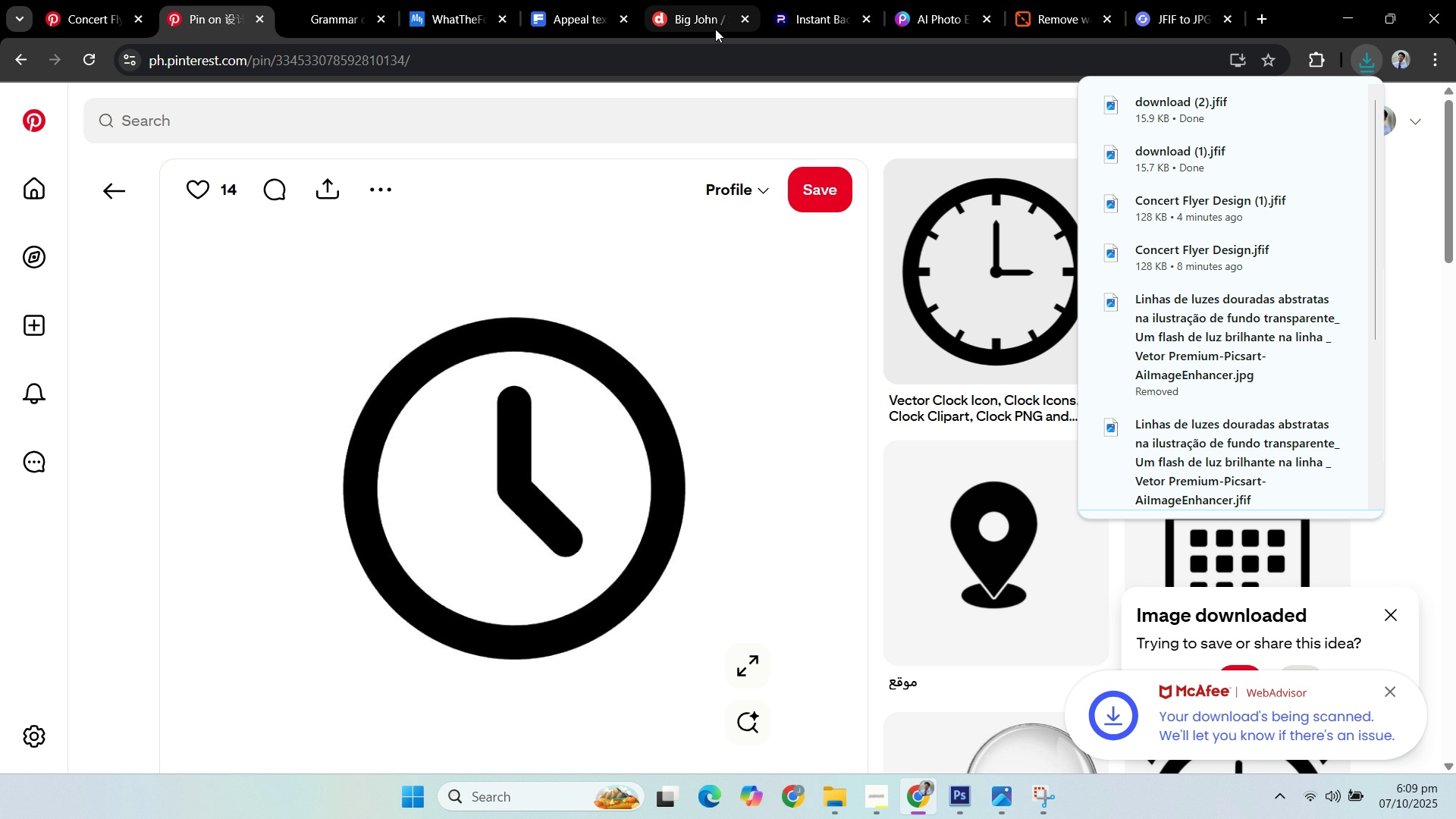 
double_click([912, 15])
 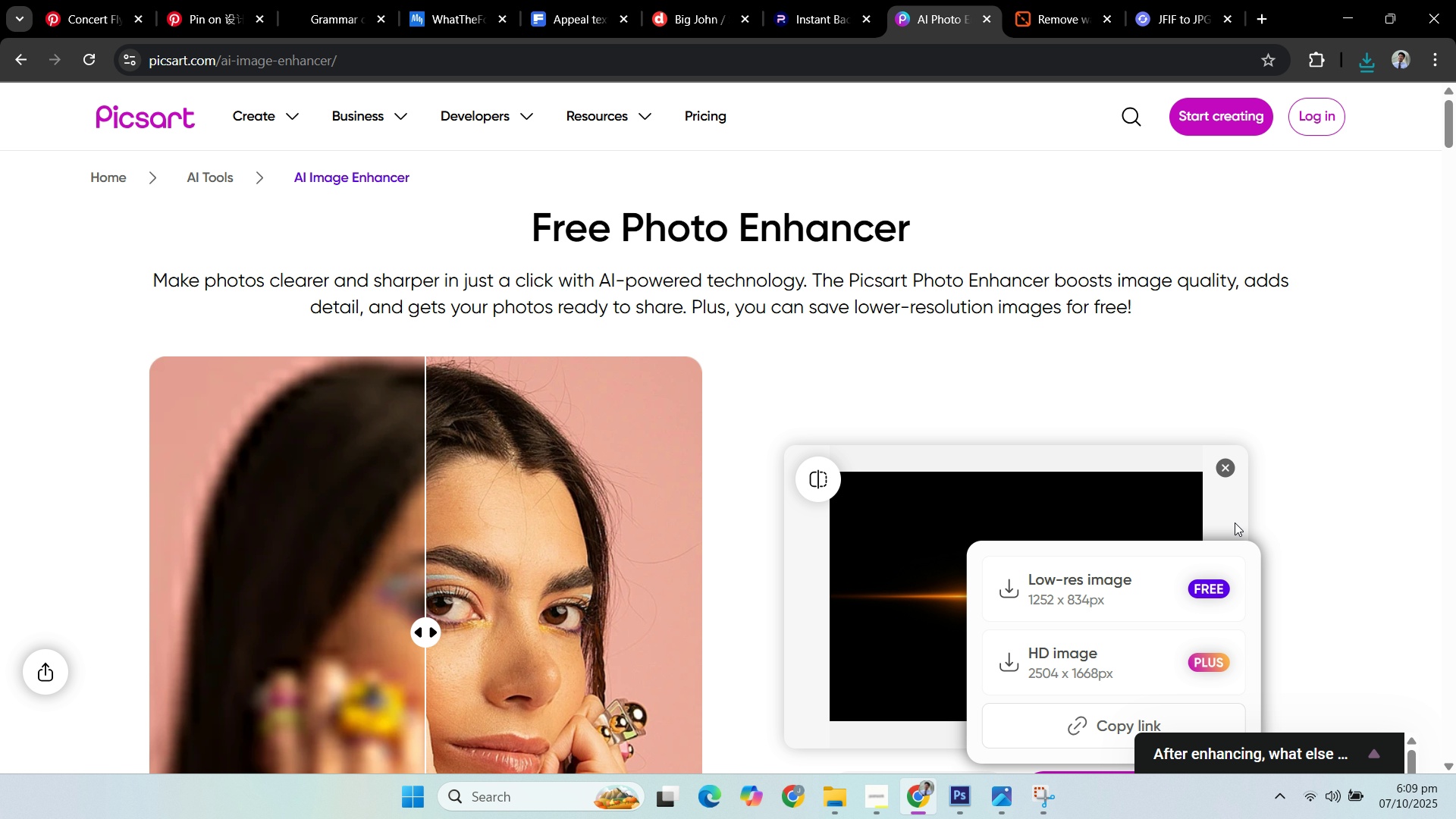 
left_click([1235, 471])
 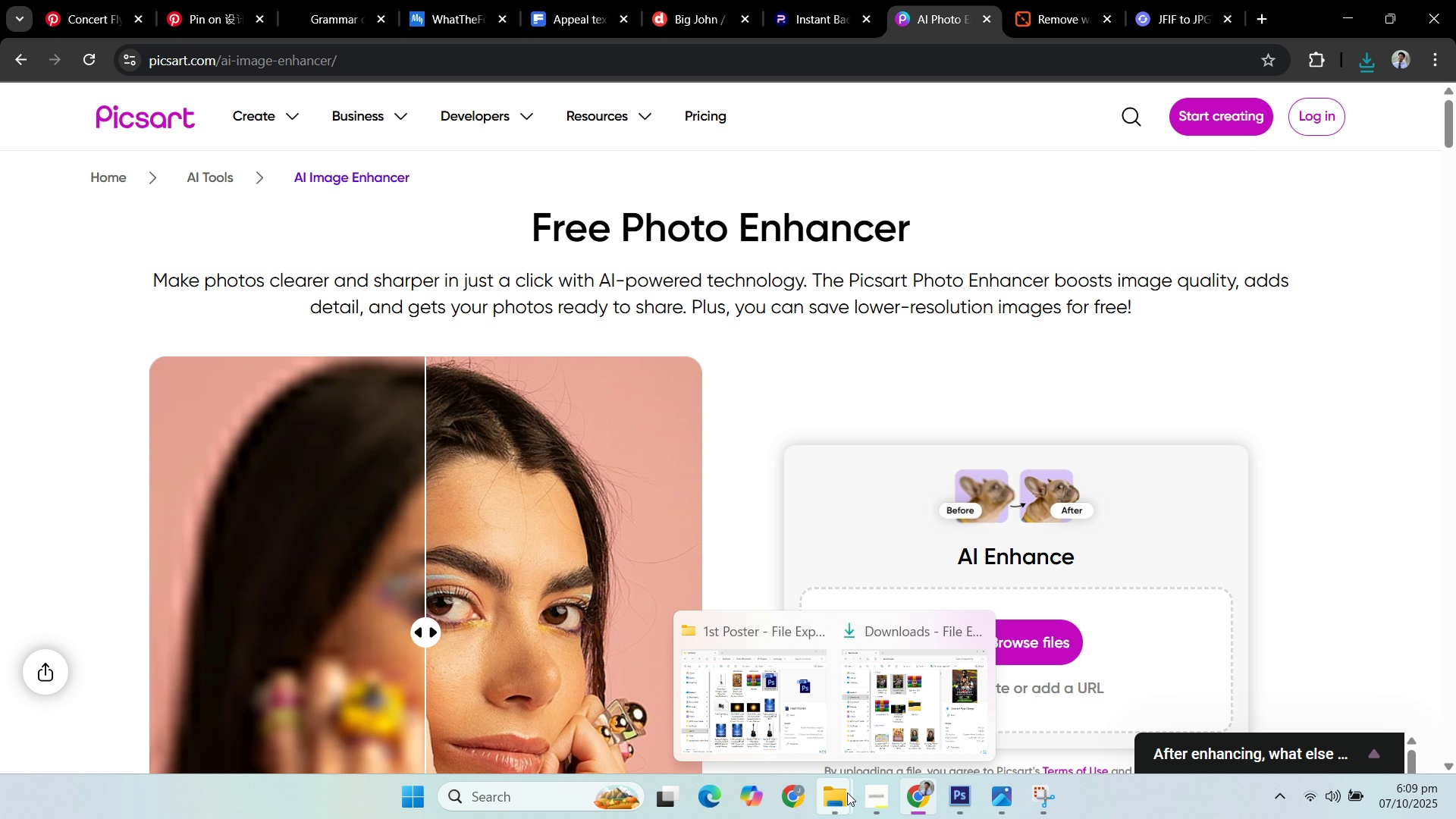 
left_click([847, 792])
 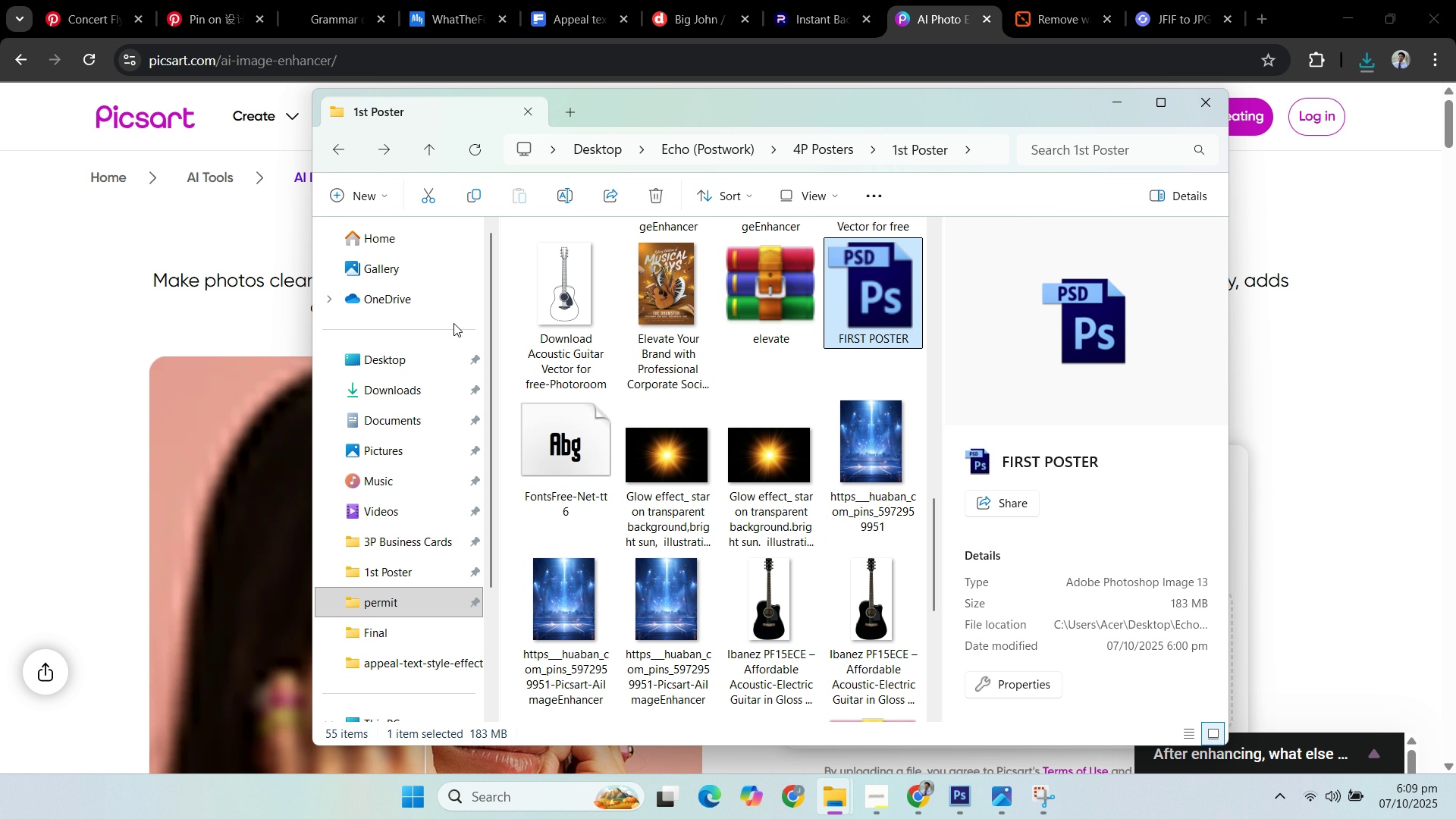 
left_click([436, 388])
 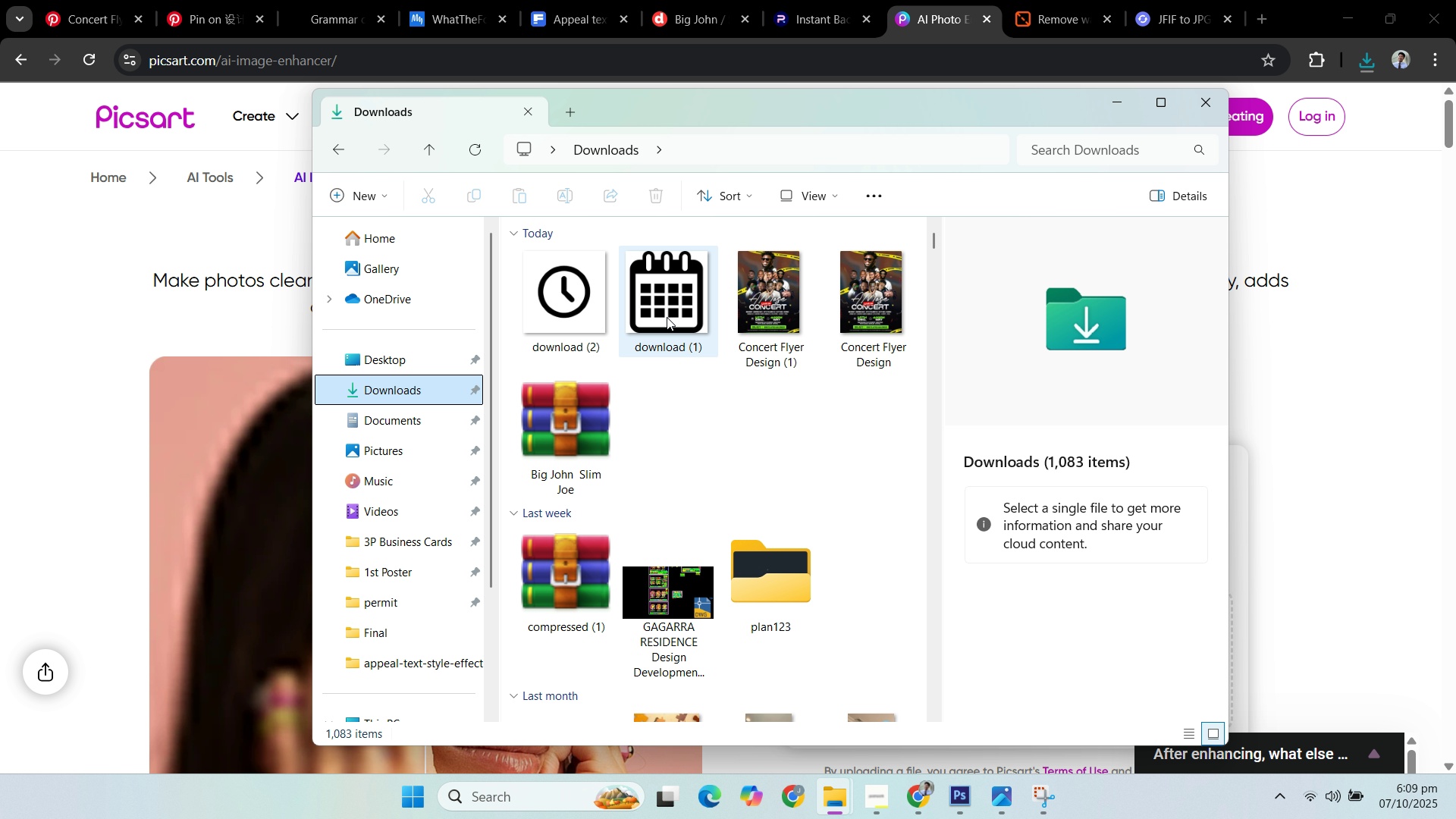 
mouse_move([665, 312])
 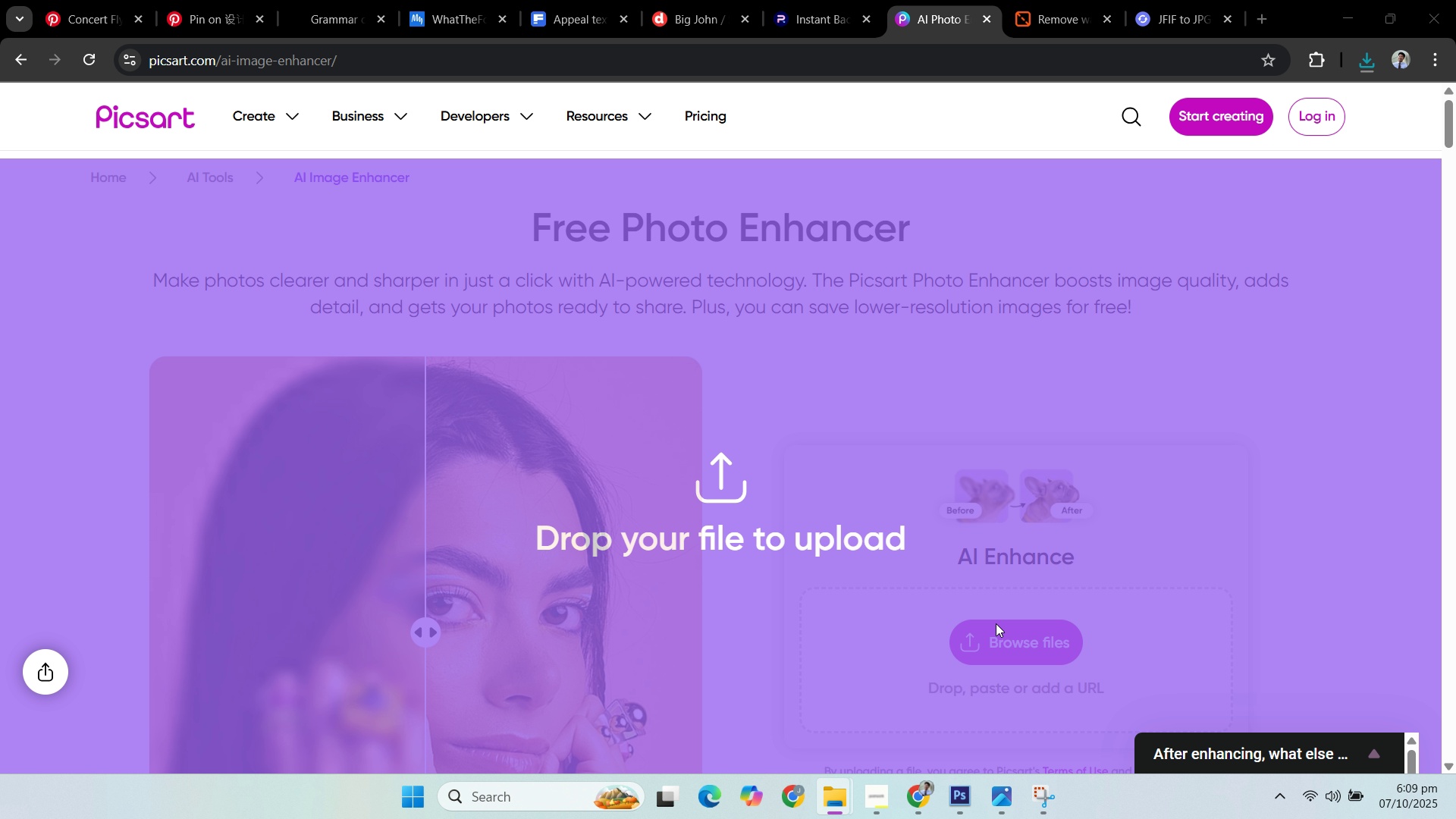 
wait(6.63)
 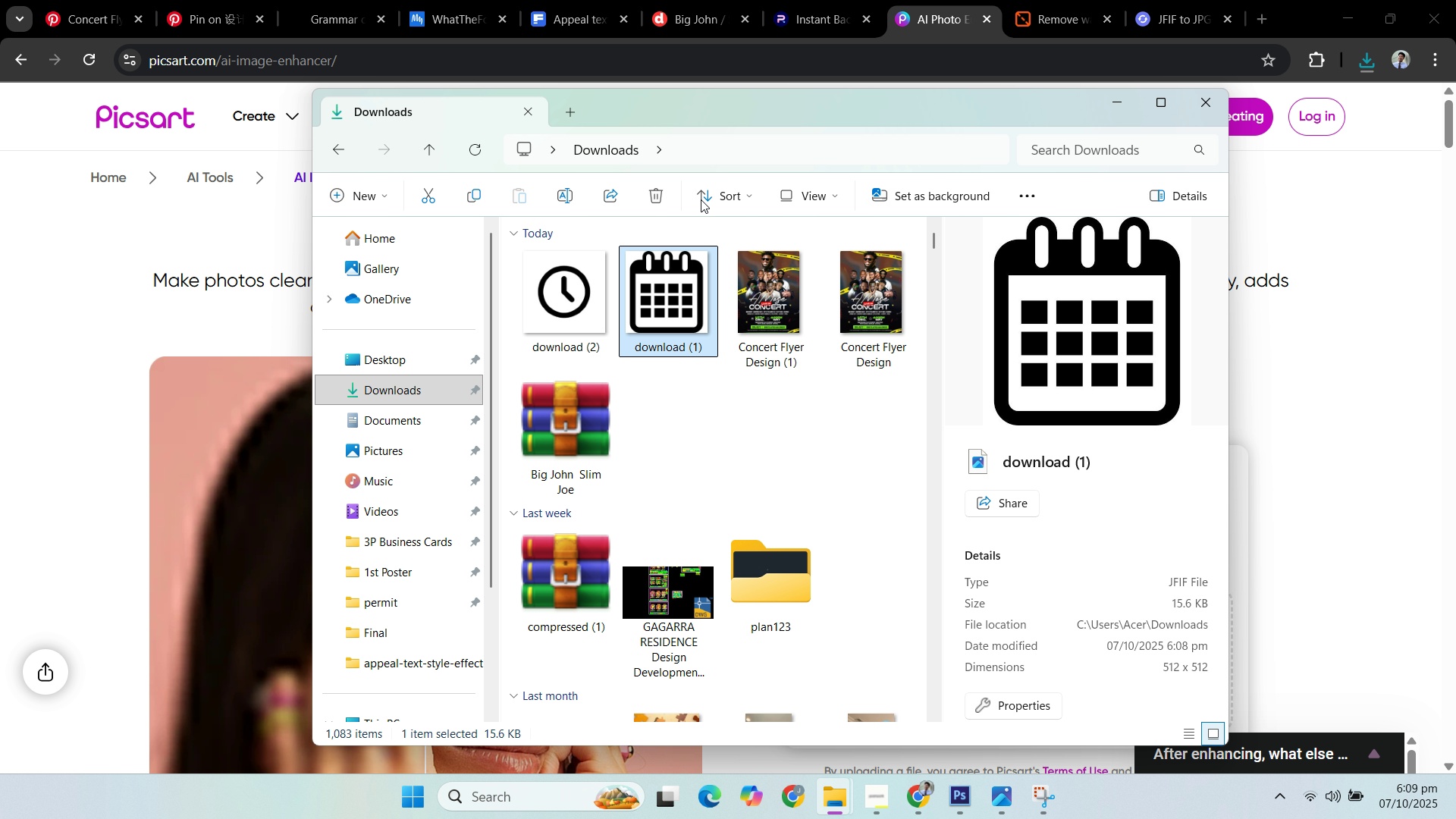 
left_click([1159, 21])
 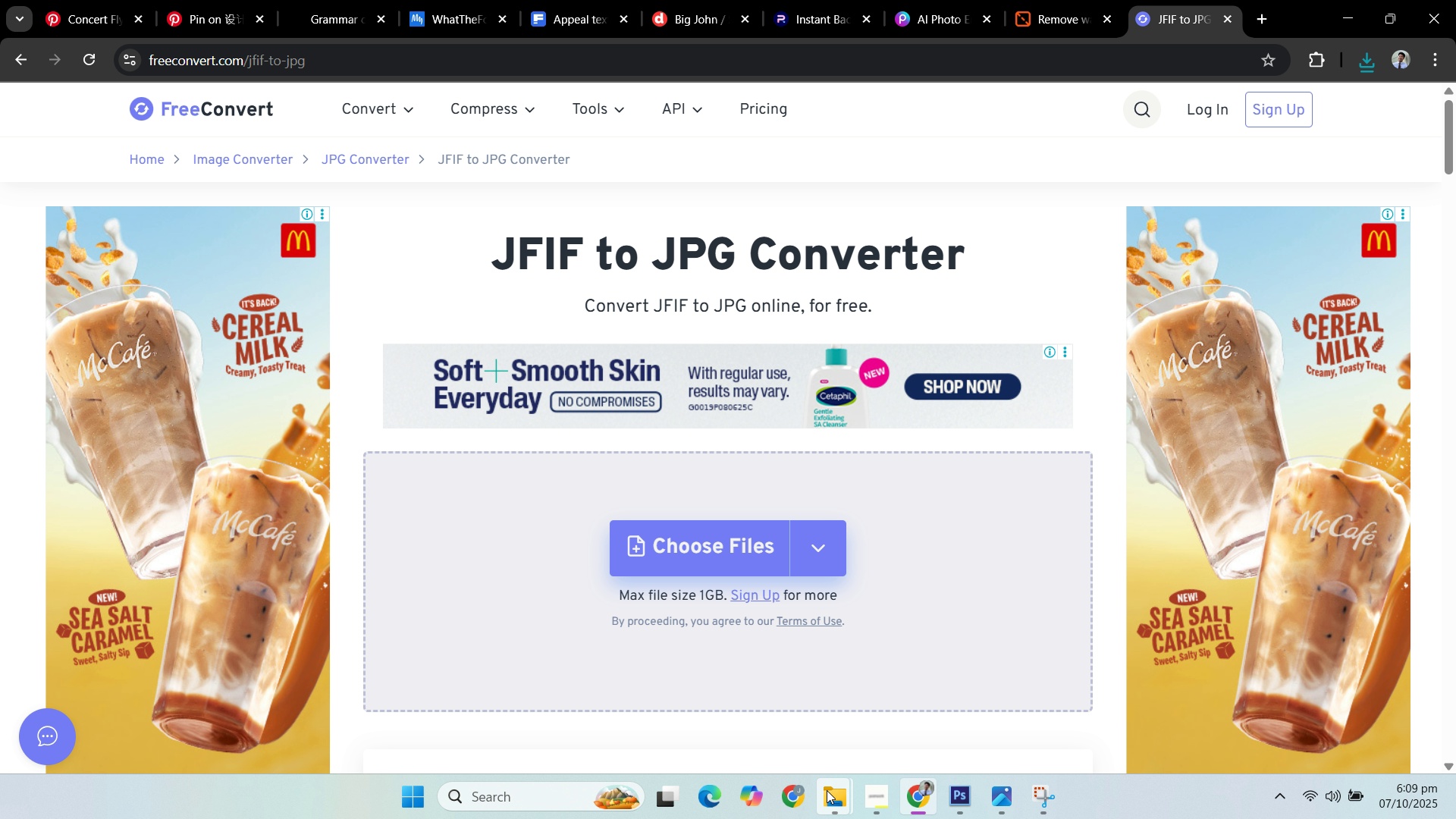 
left_click([827, 790])
 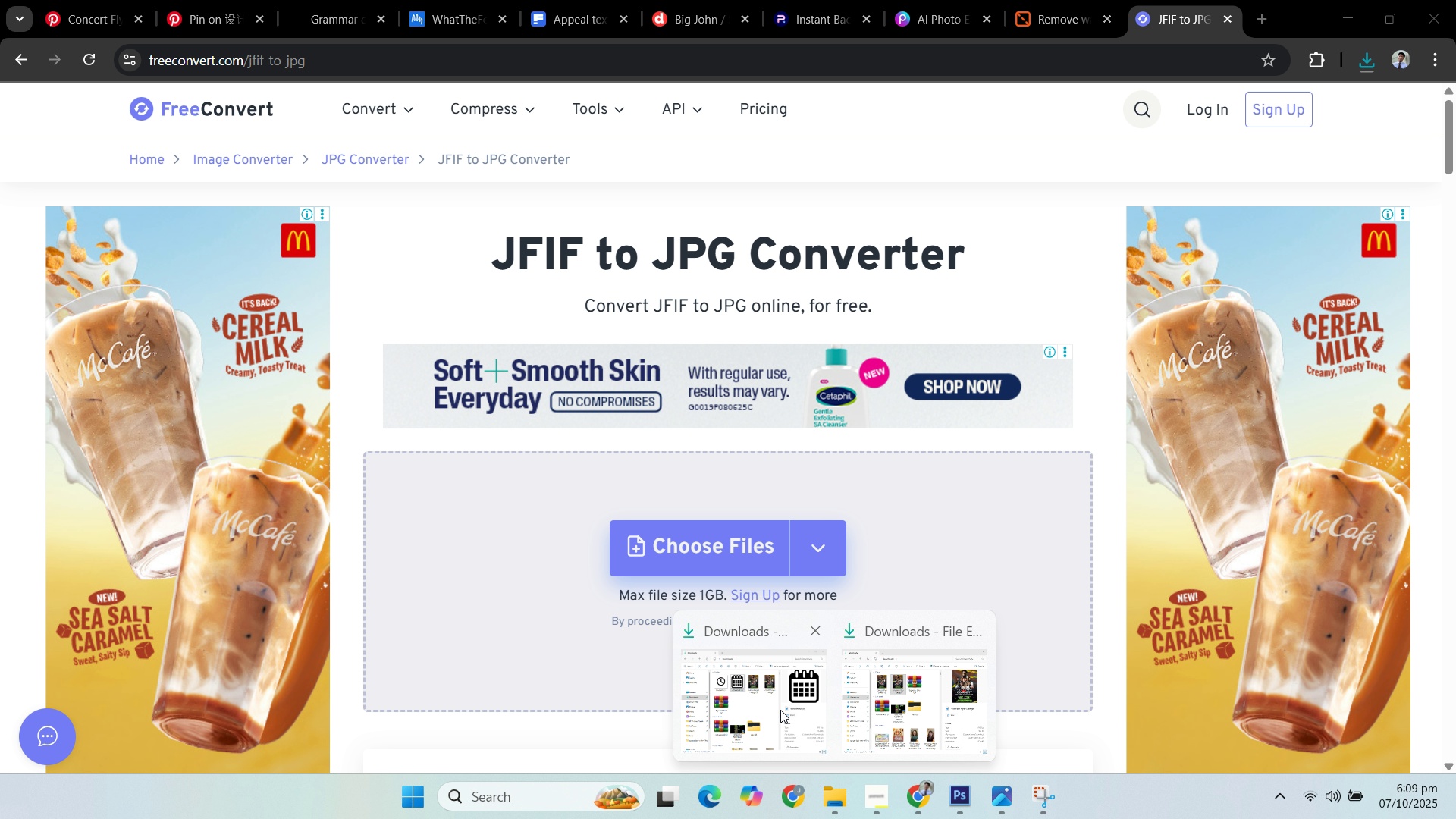 
left_click([780, 710])
 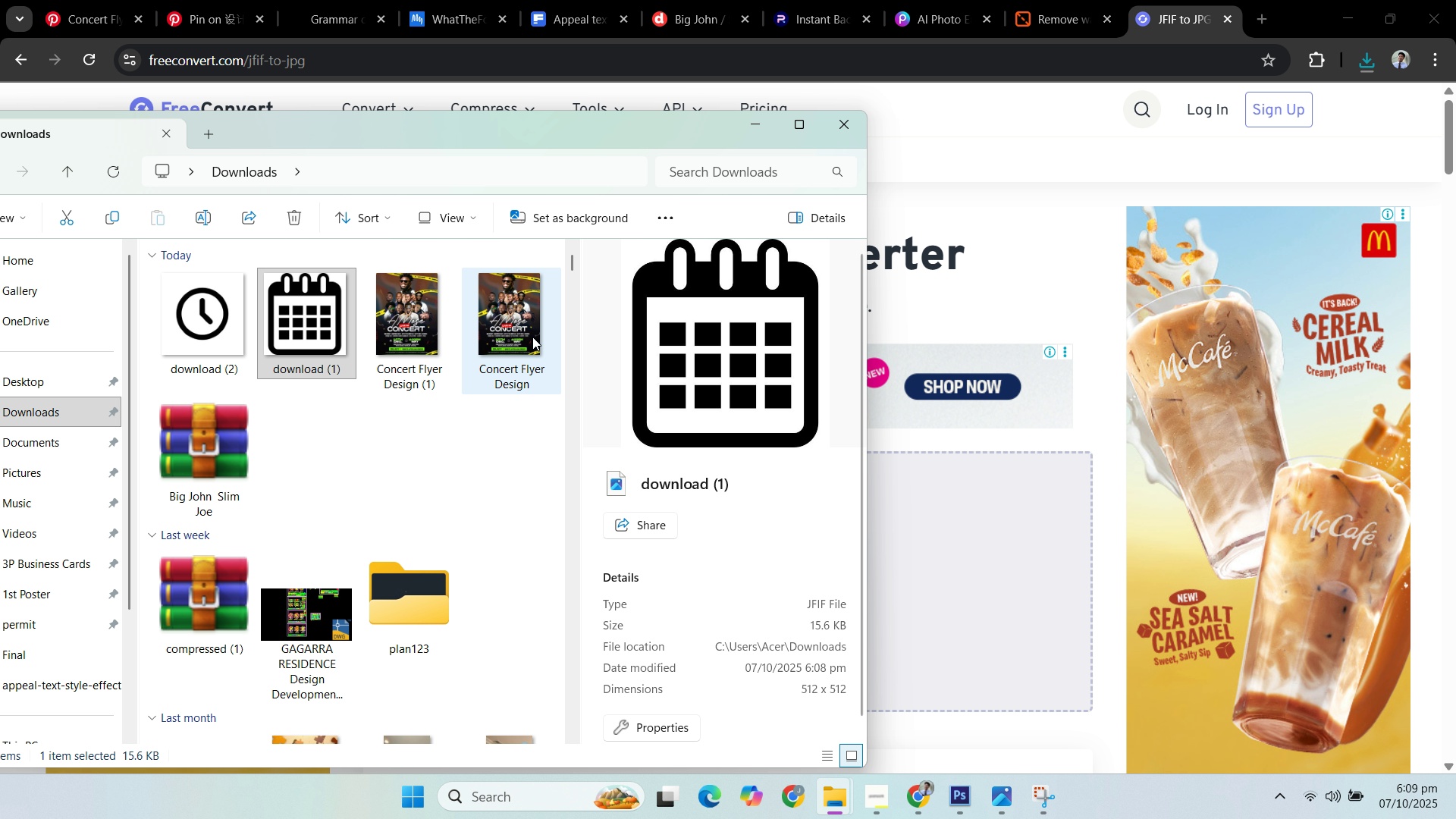 
left_click([523, 332])
 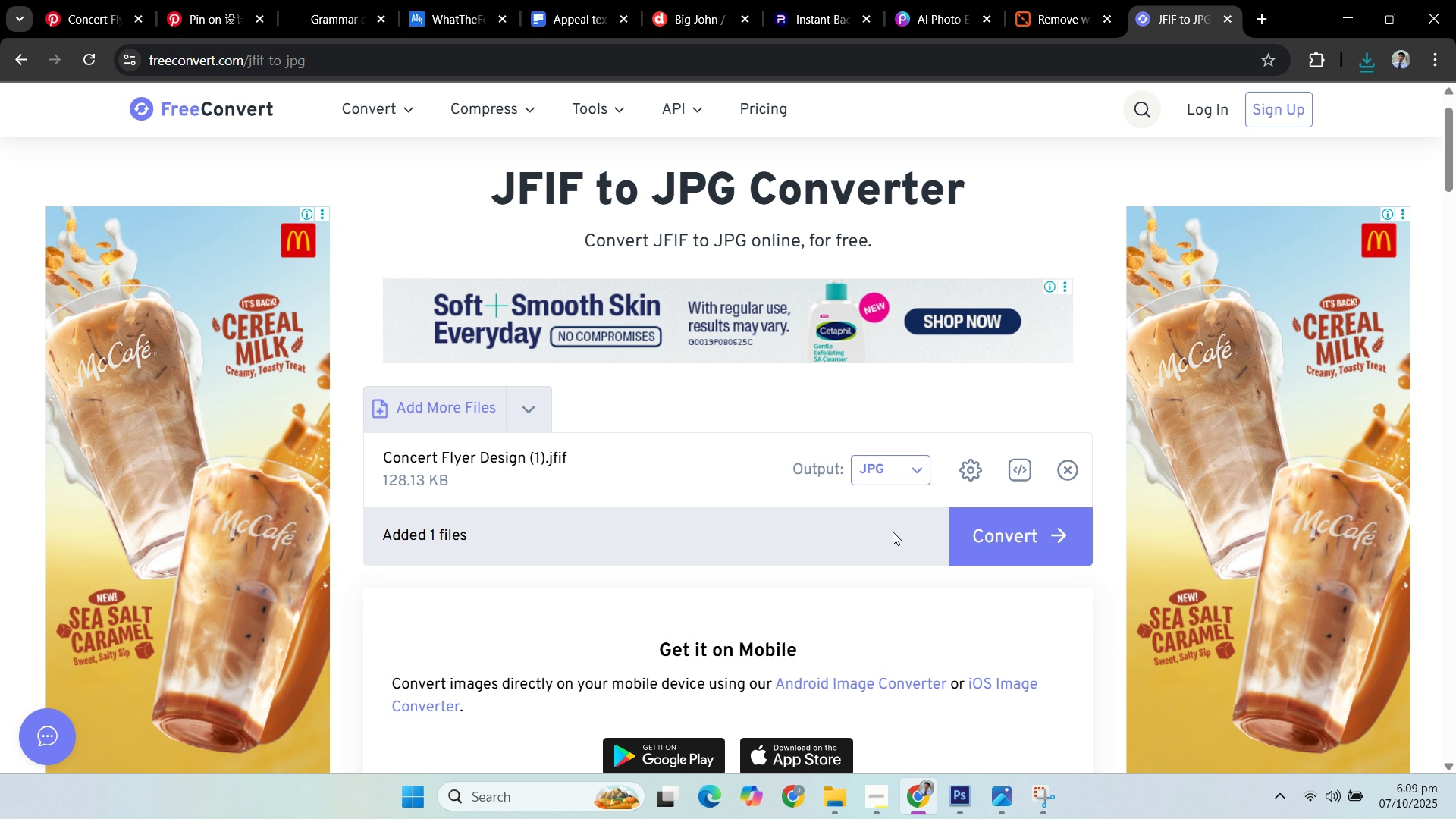 
wait(5.92)
 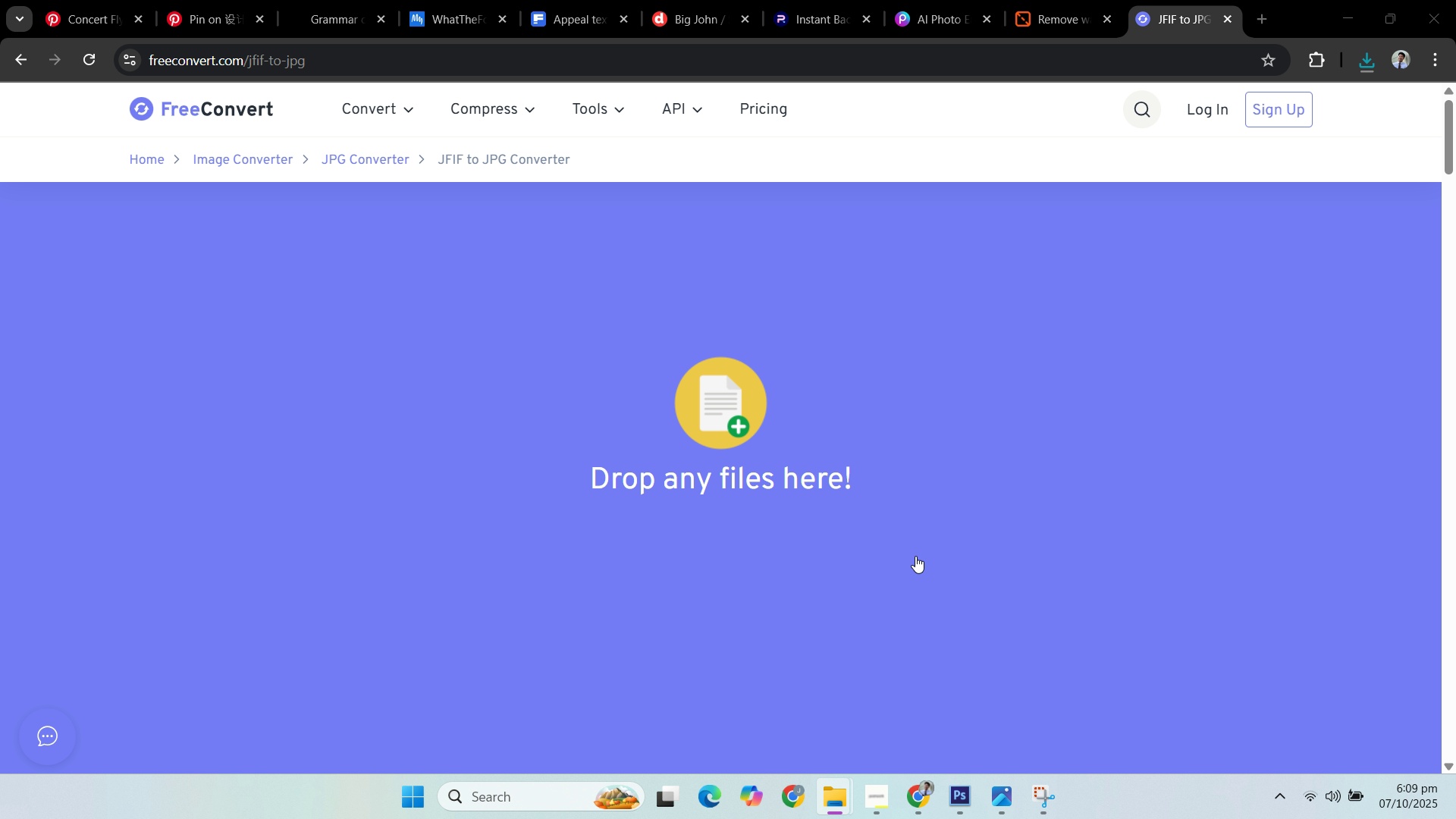 
left_click([1021, 551])
 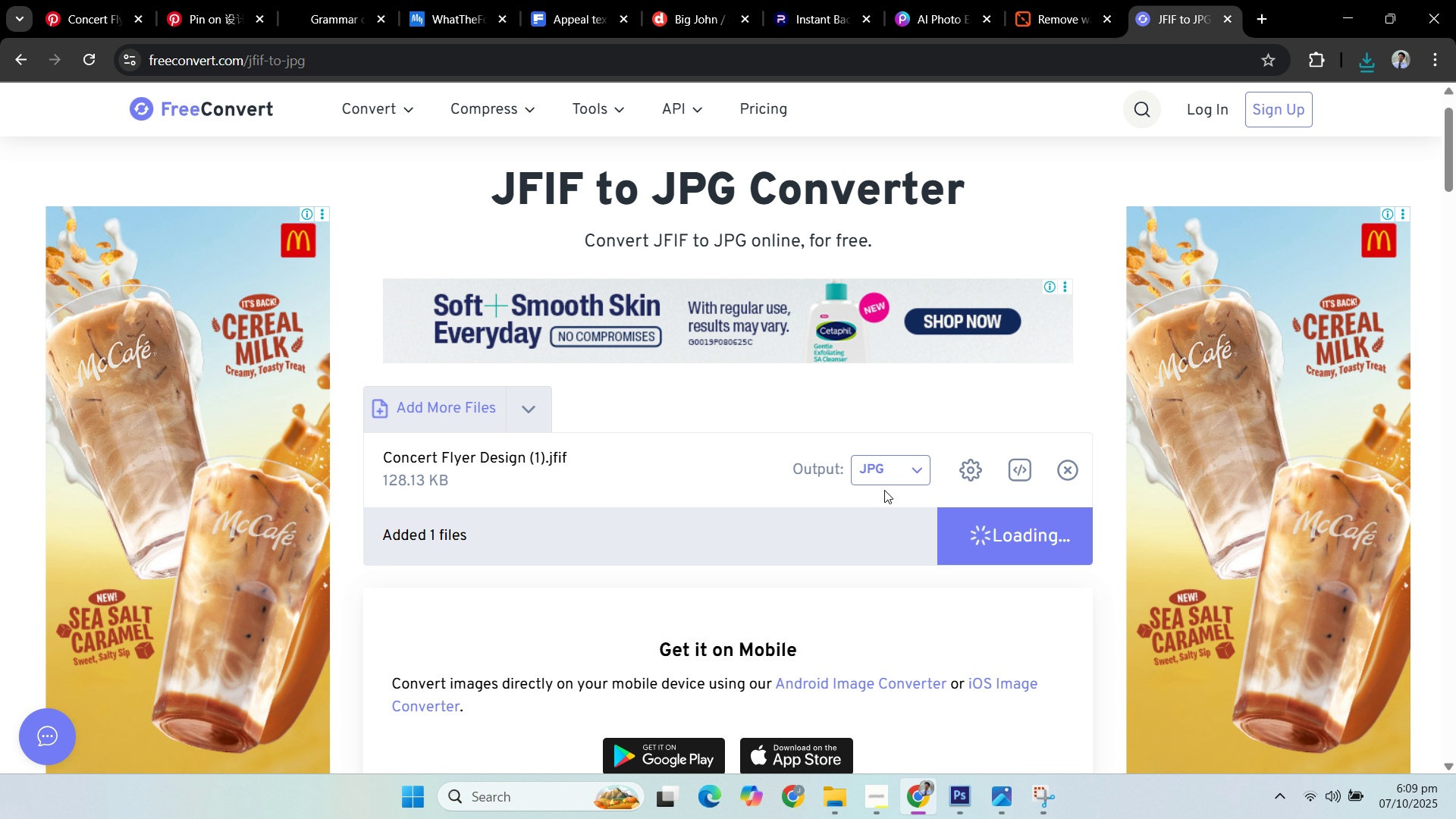 
mouse_move([901, 482])
 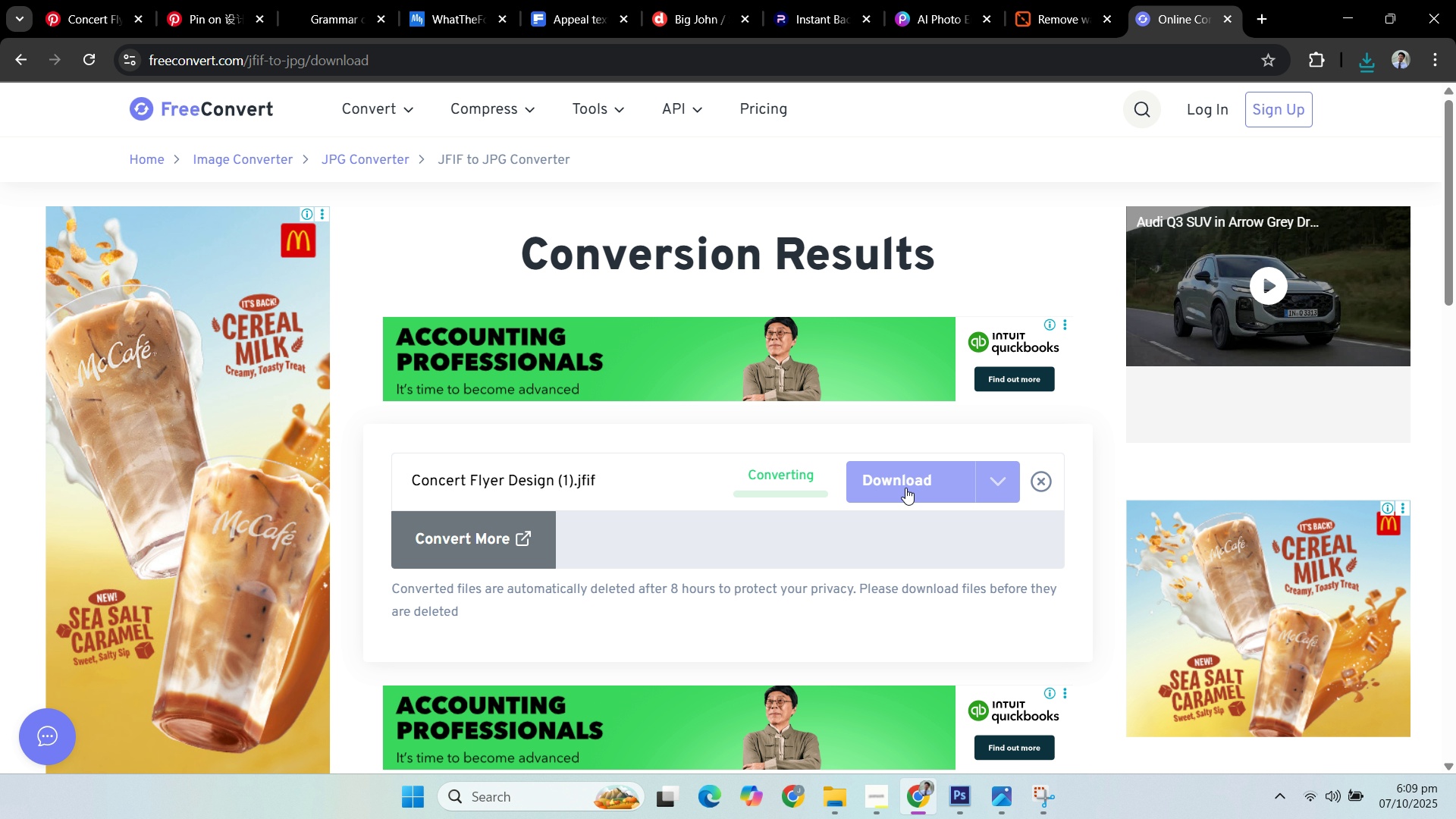 
wait(7.81)
 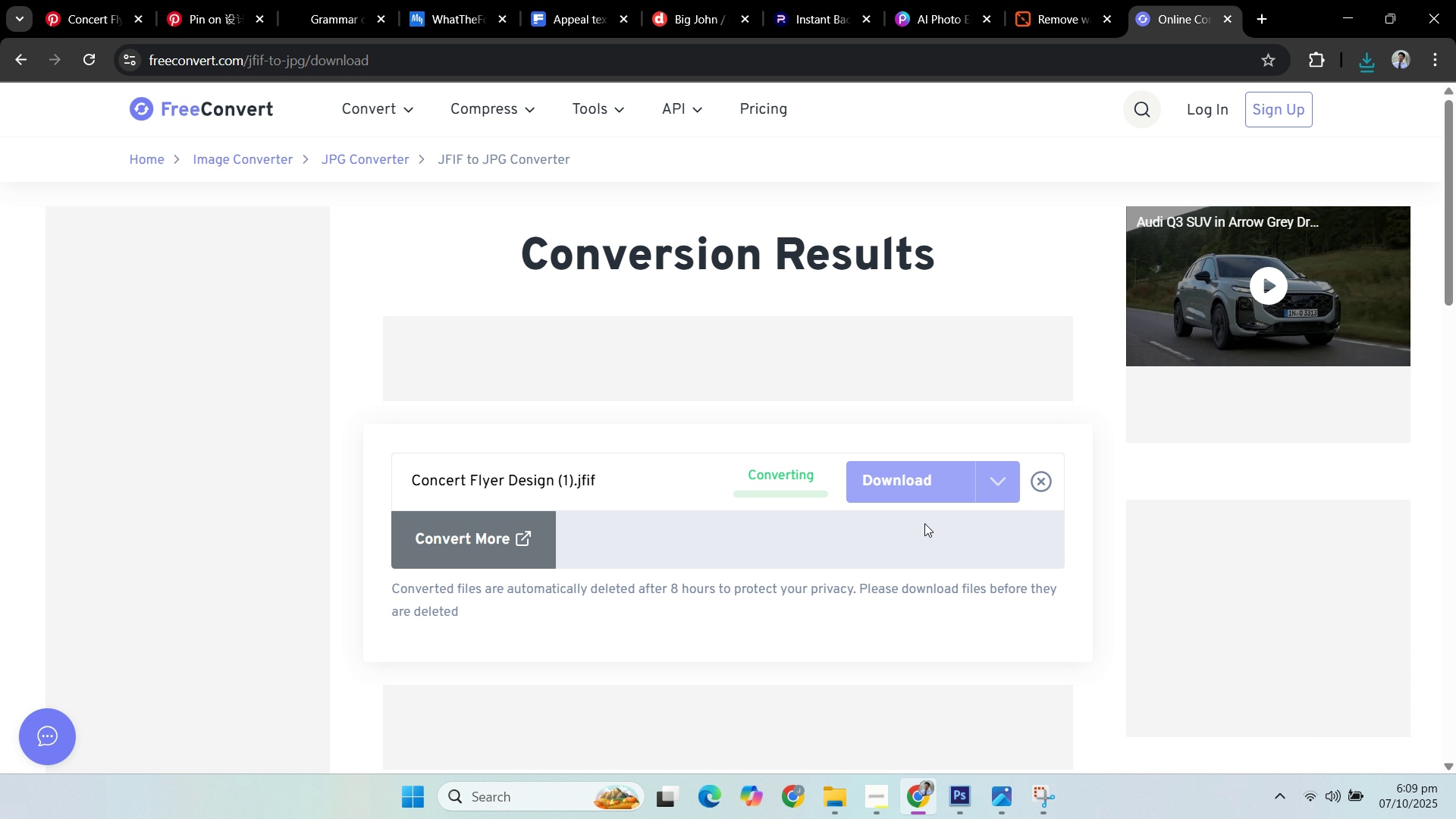 
left_click([887, 485])
 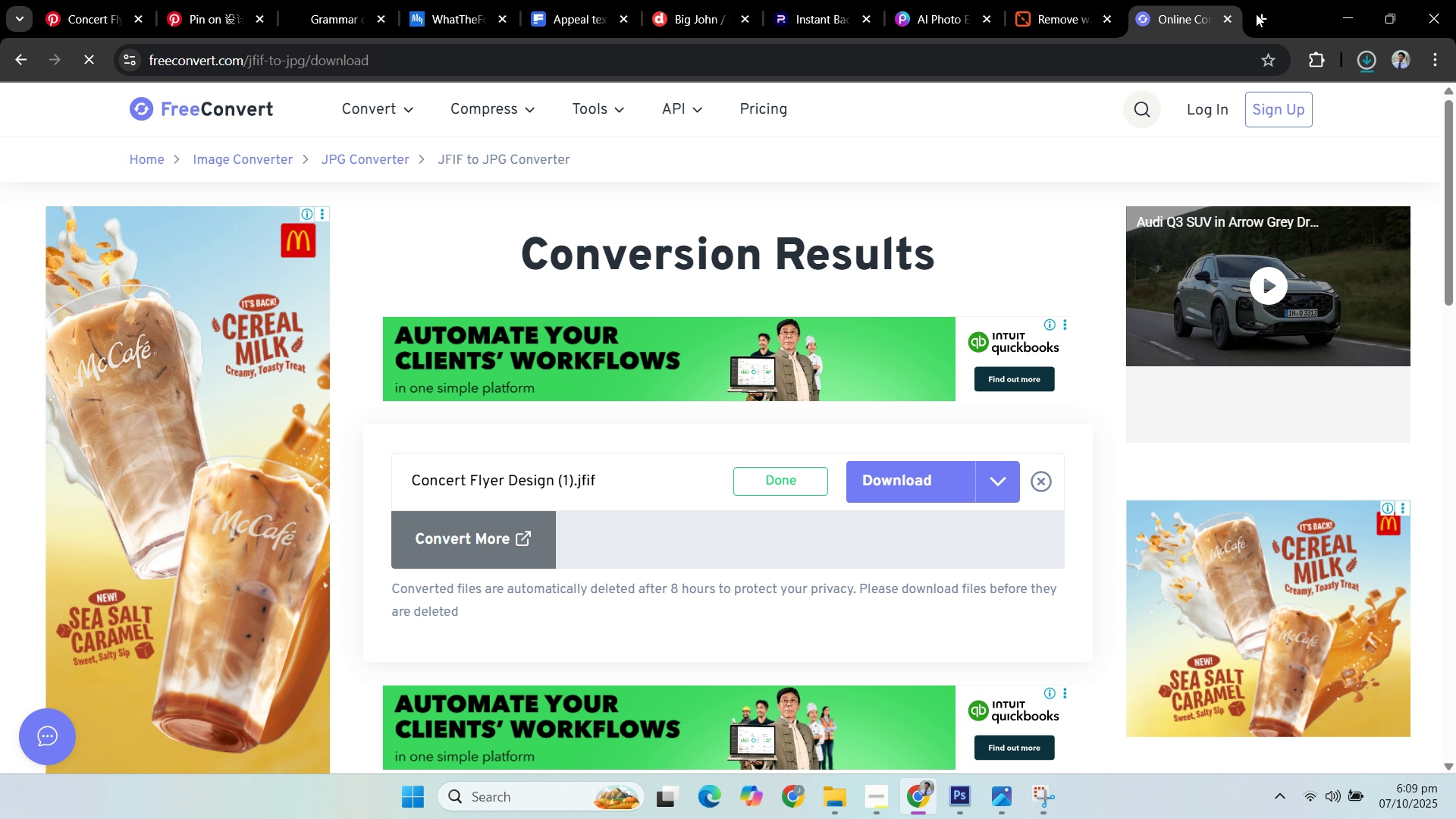 
mouse_move([1245, 17])
 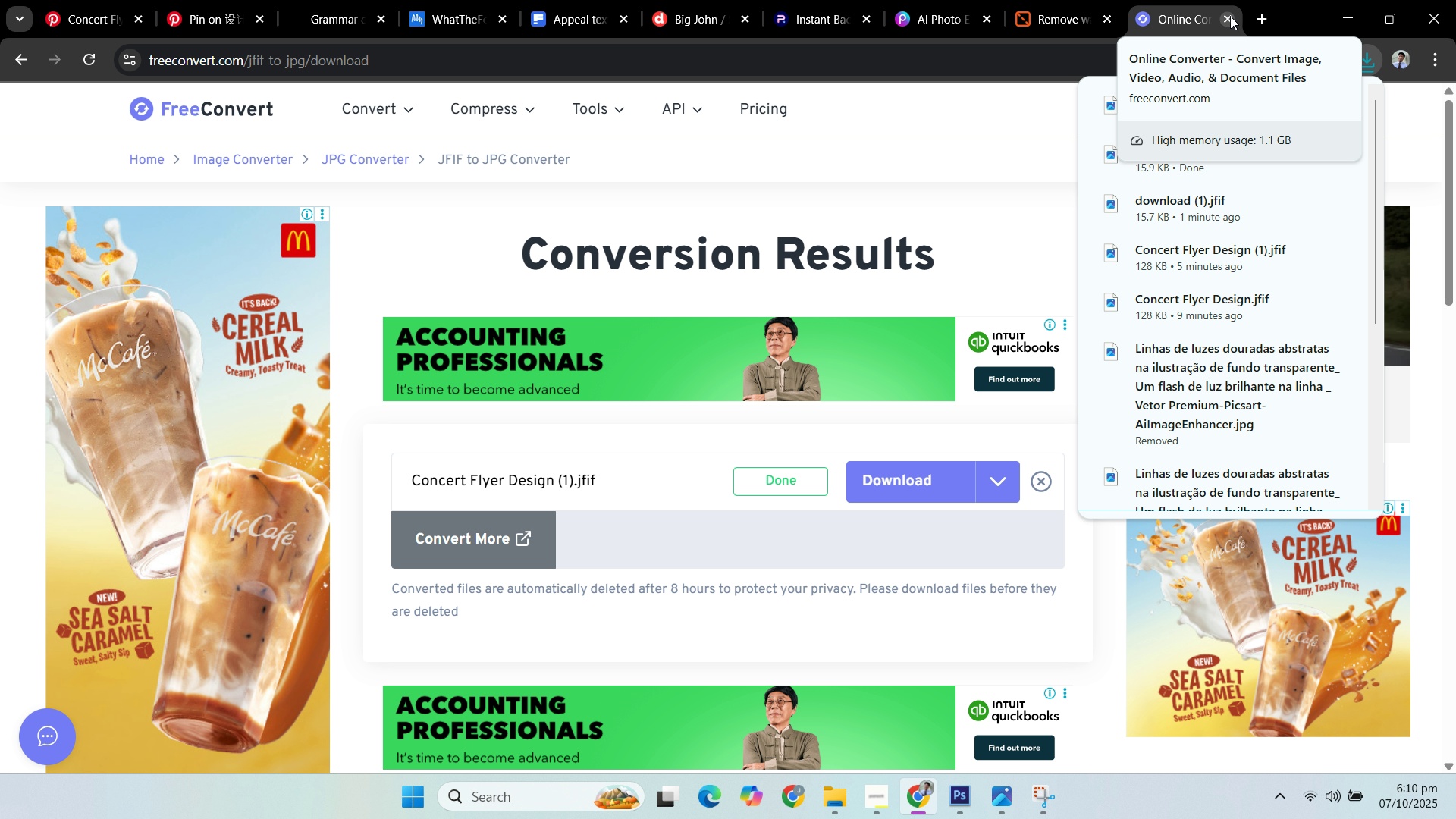 
wait(14.45)
 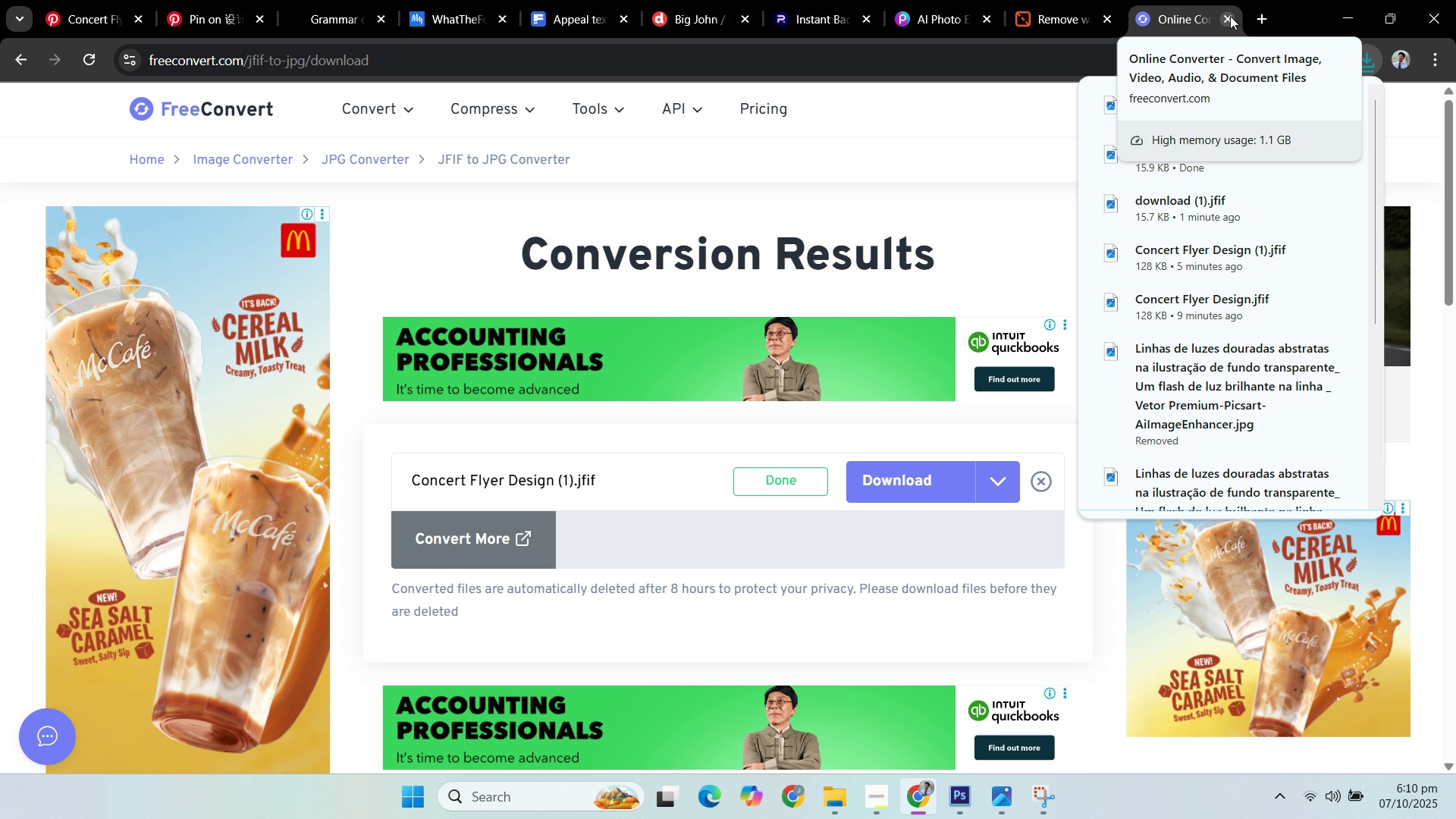 
left_click([1228, 14])
 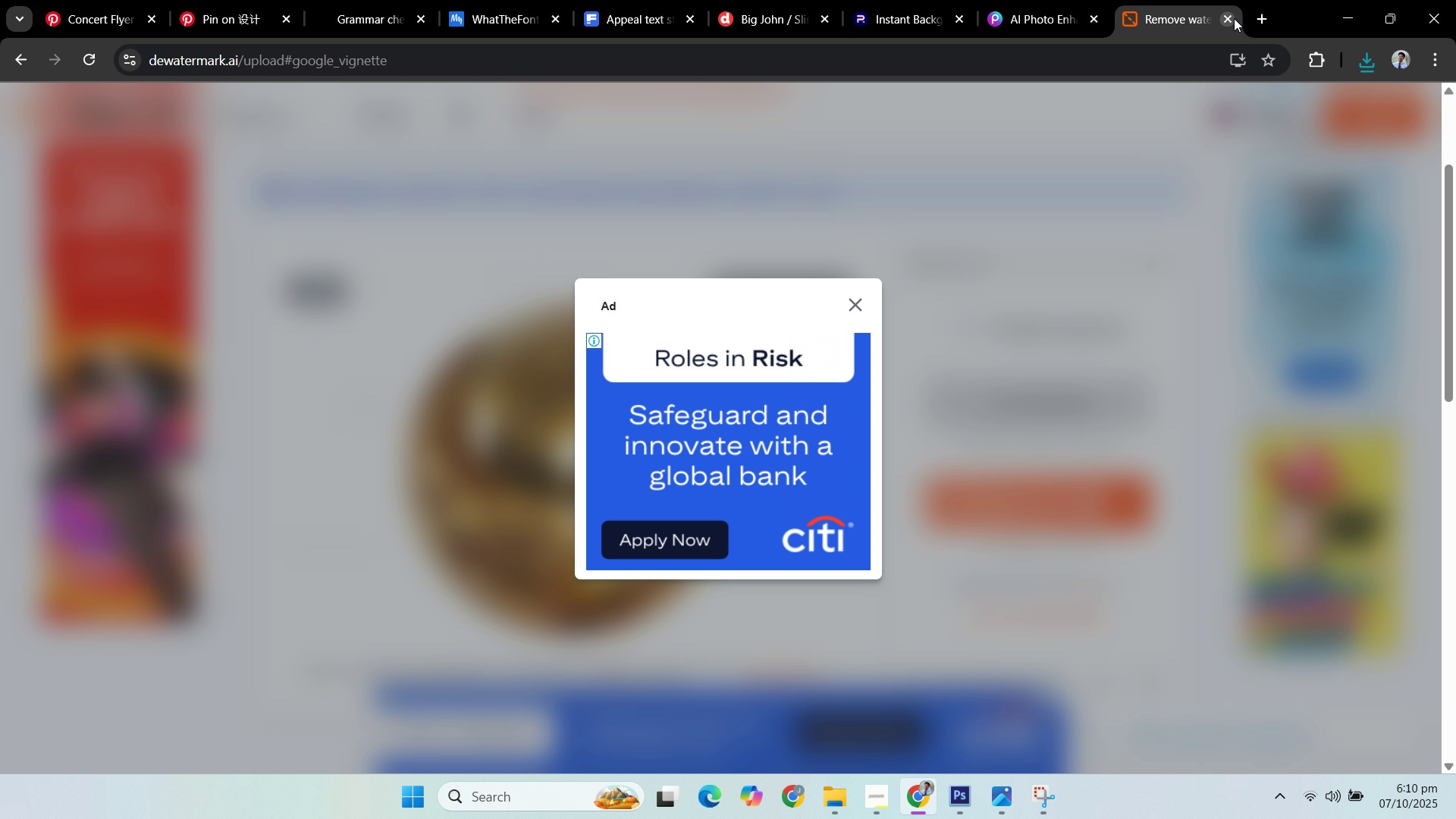 
left_click([1231, 20])
 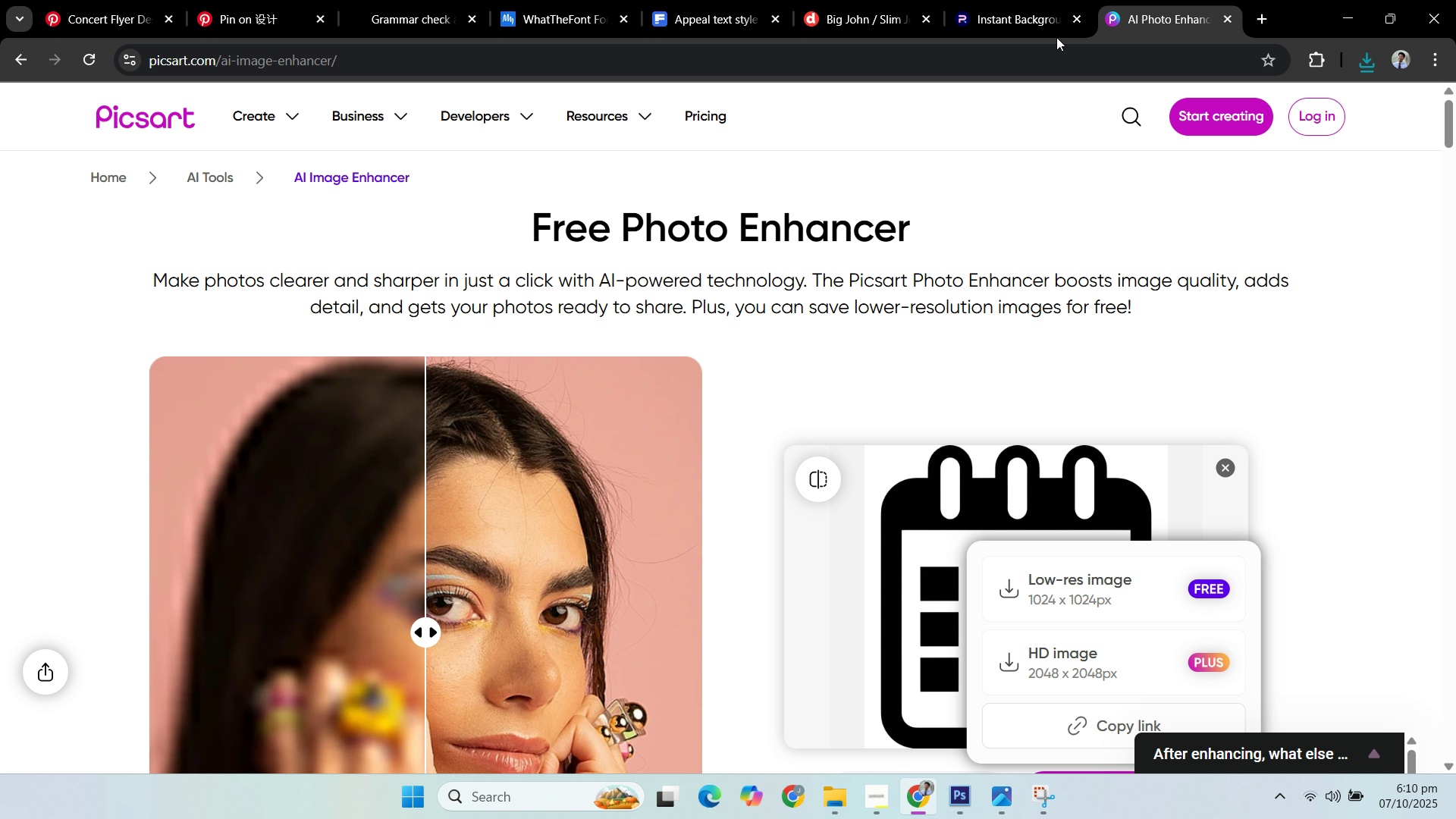 
left_click([1007, 18])
 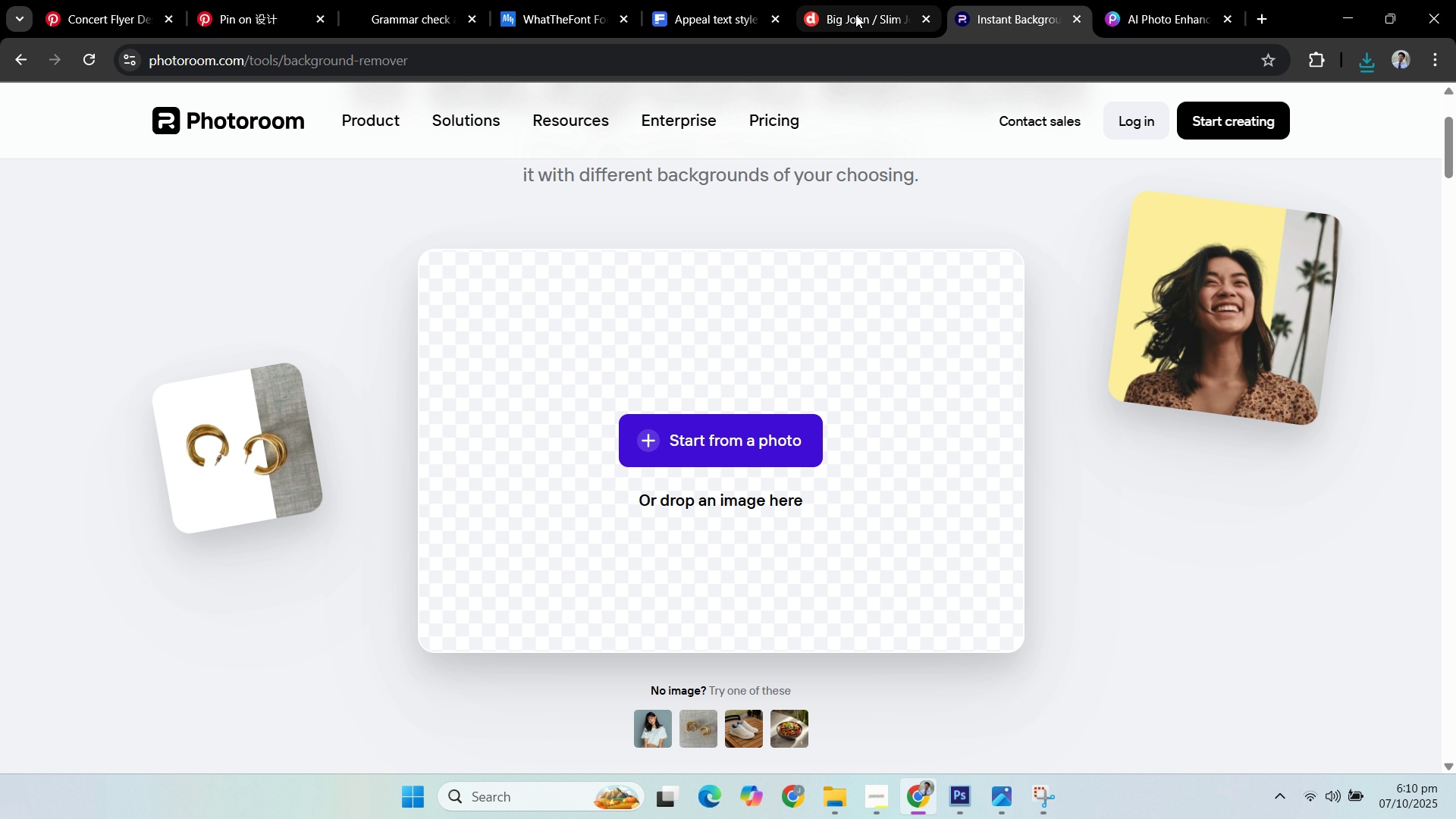 
left_click([855, 14])
 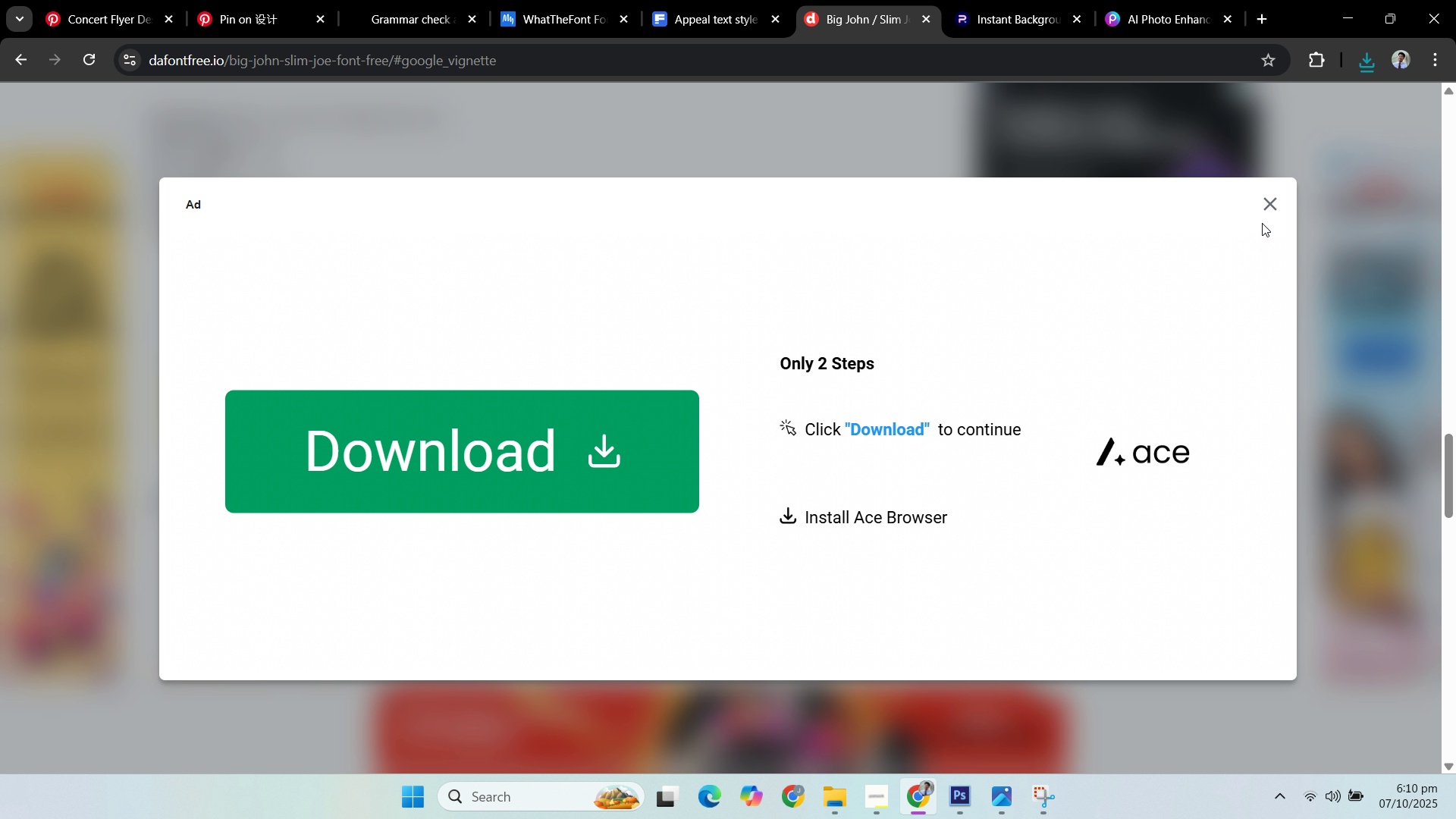 
left_click([1270, 201])
 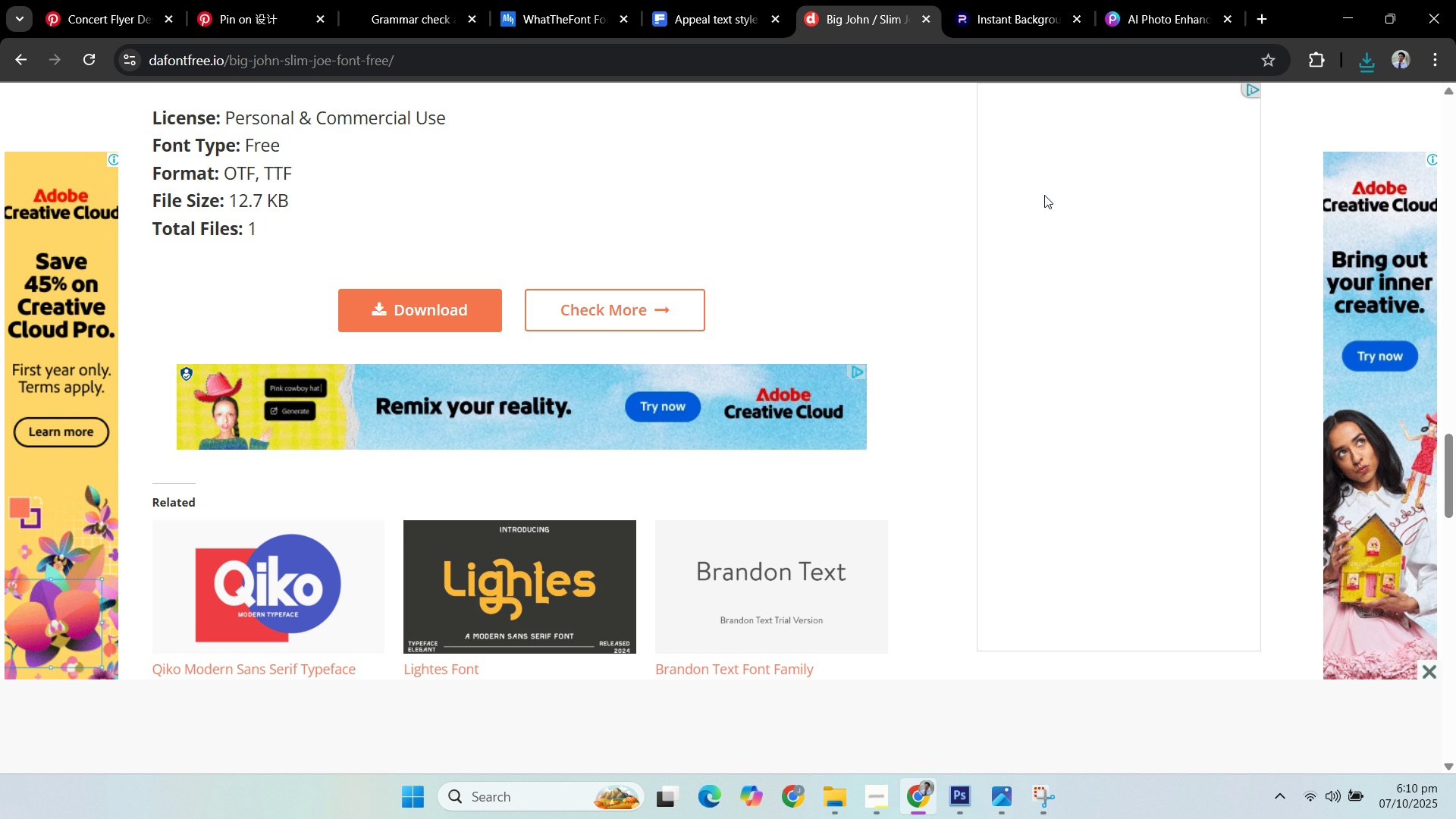 
scroll: coordinate [986, 230], scroll_direction: up, amount: 6.0
 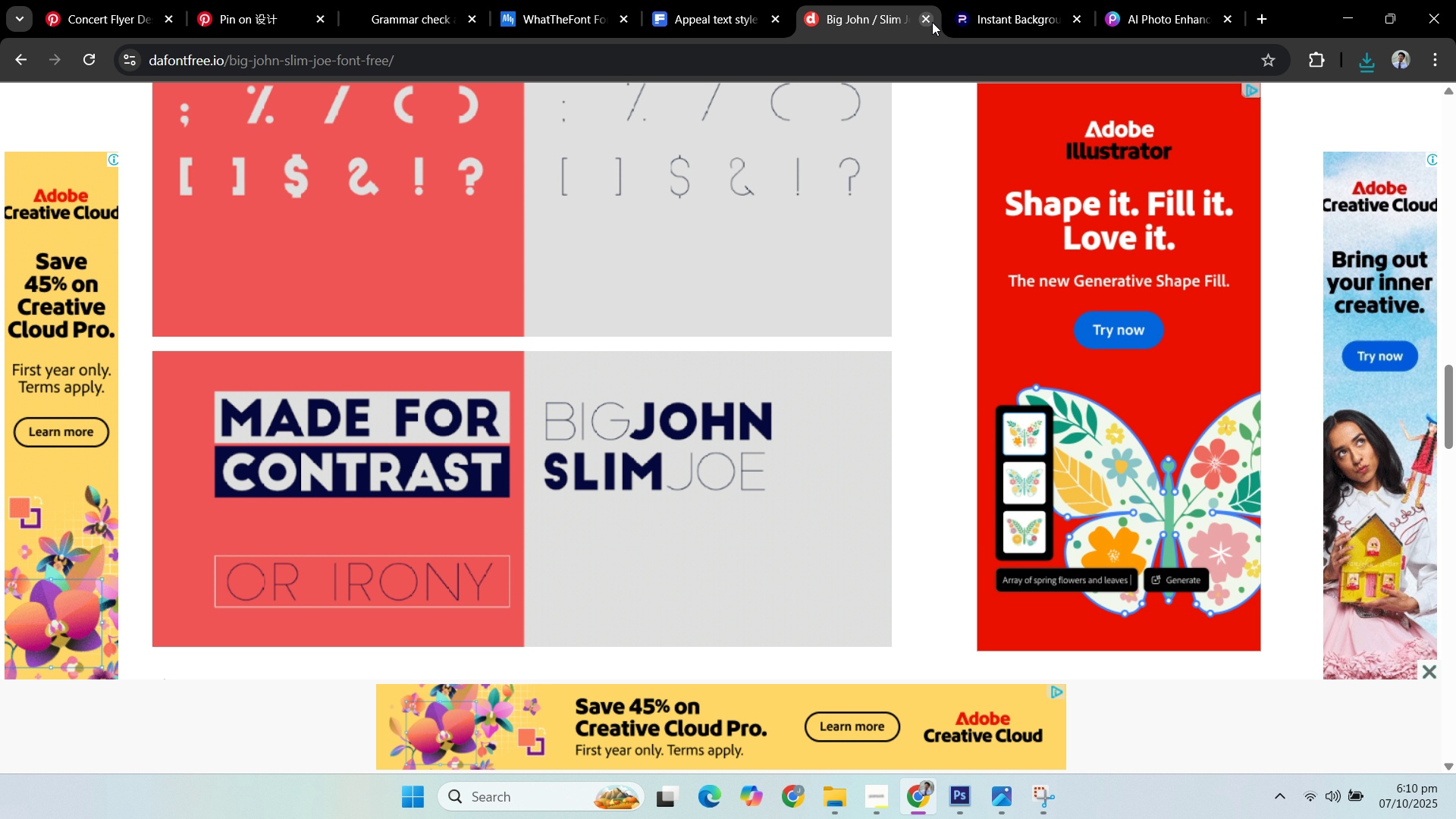 
left_click([930, 22])
 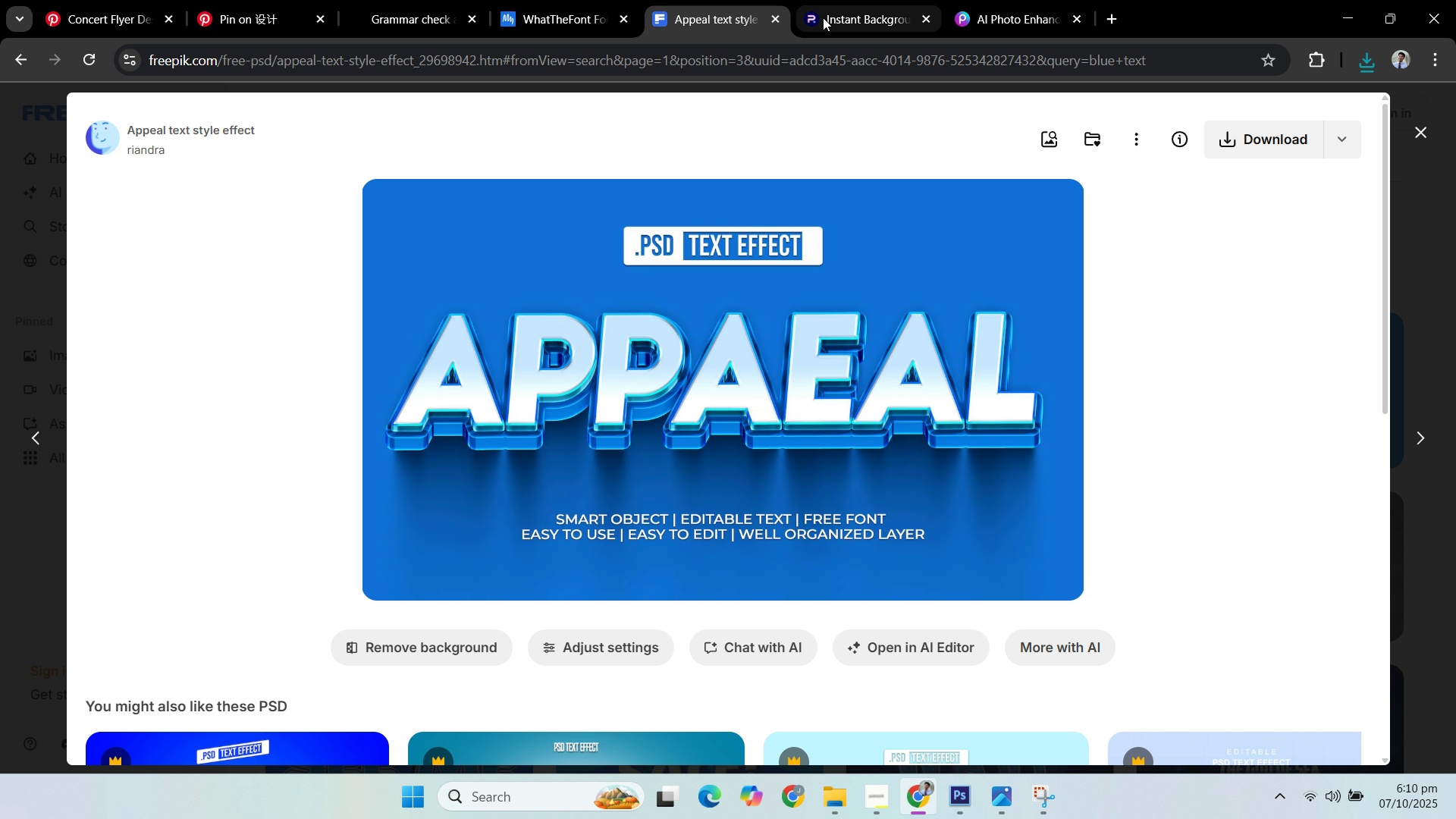 
double_click([984, 9])
 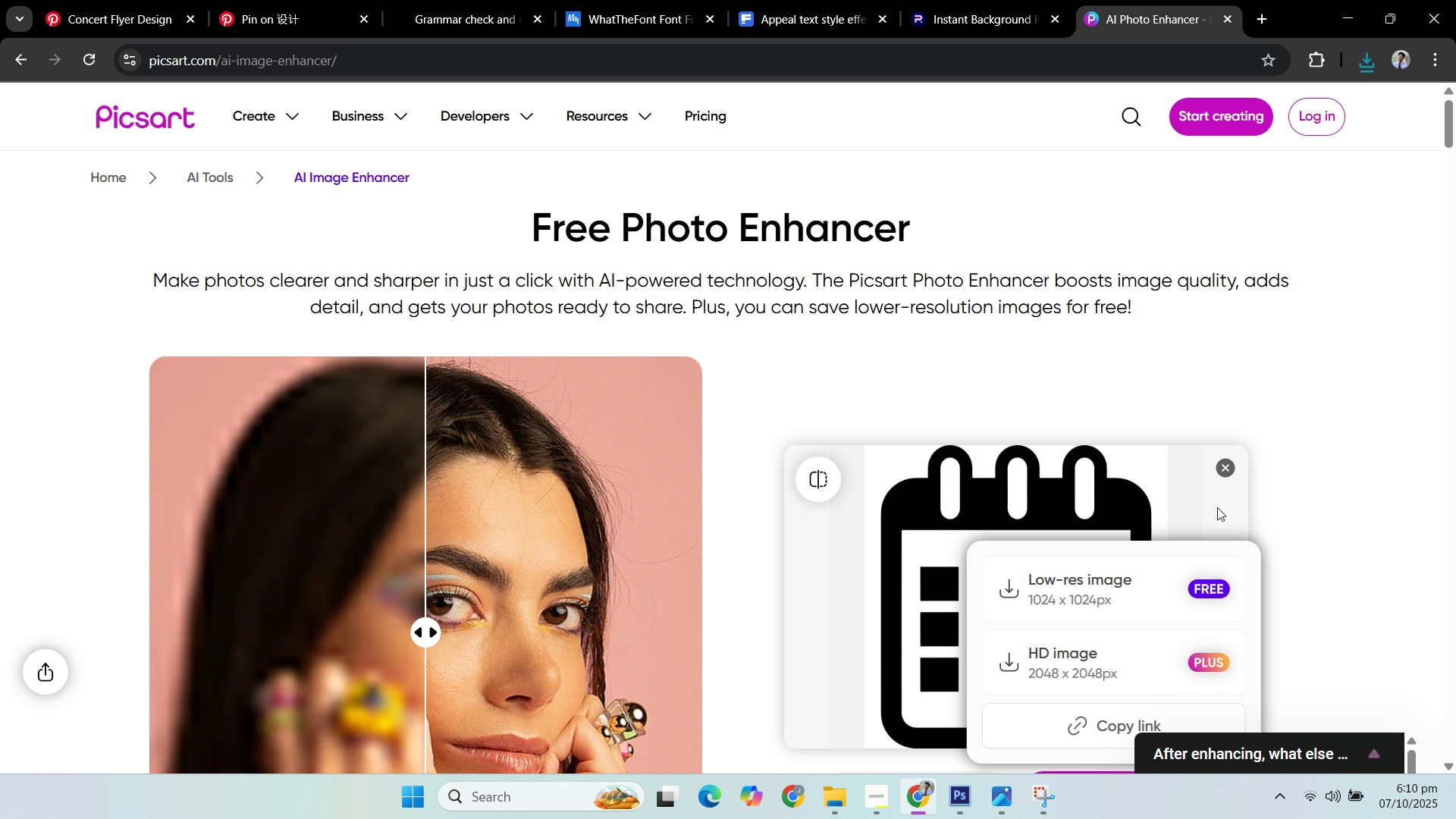 
left_click([1141, 580])
 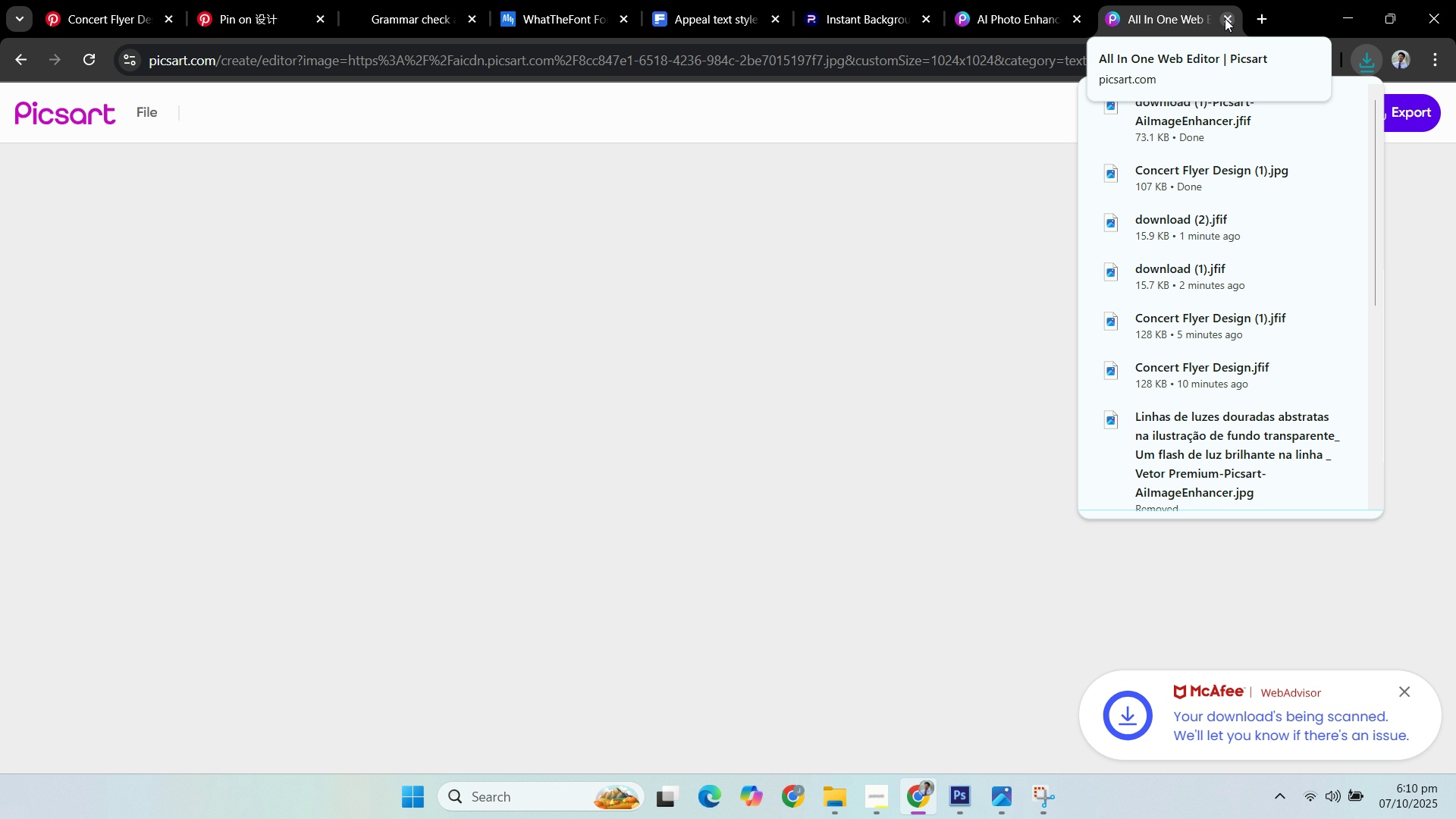 
left_click([1225, 17])
 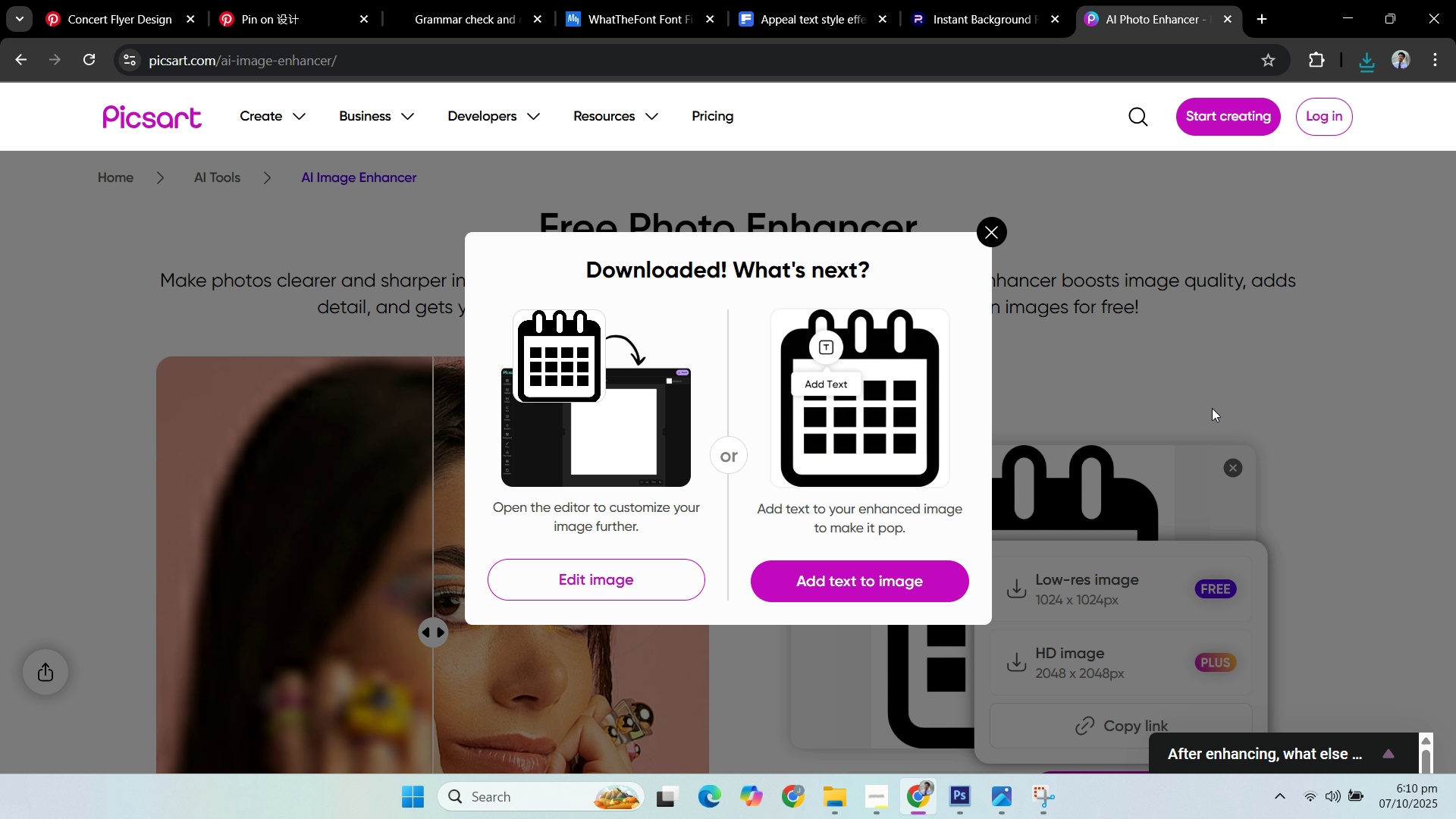 
left_click([993, 229])
 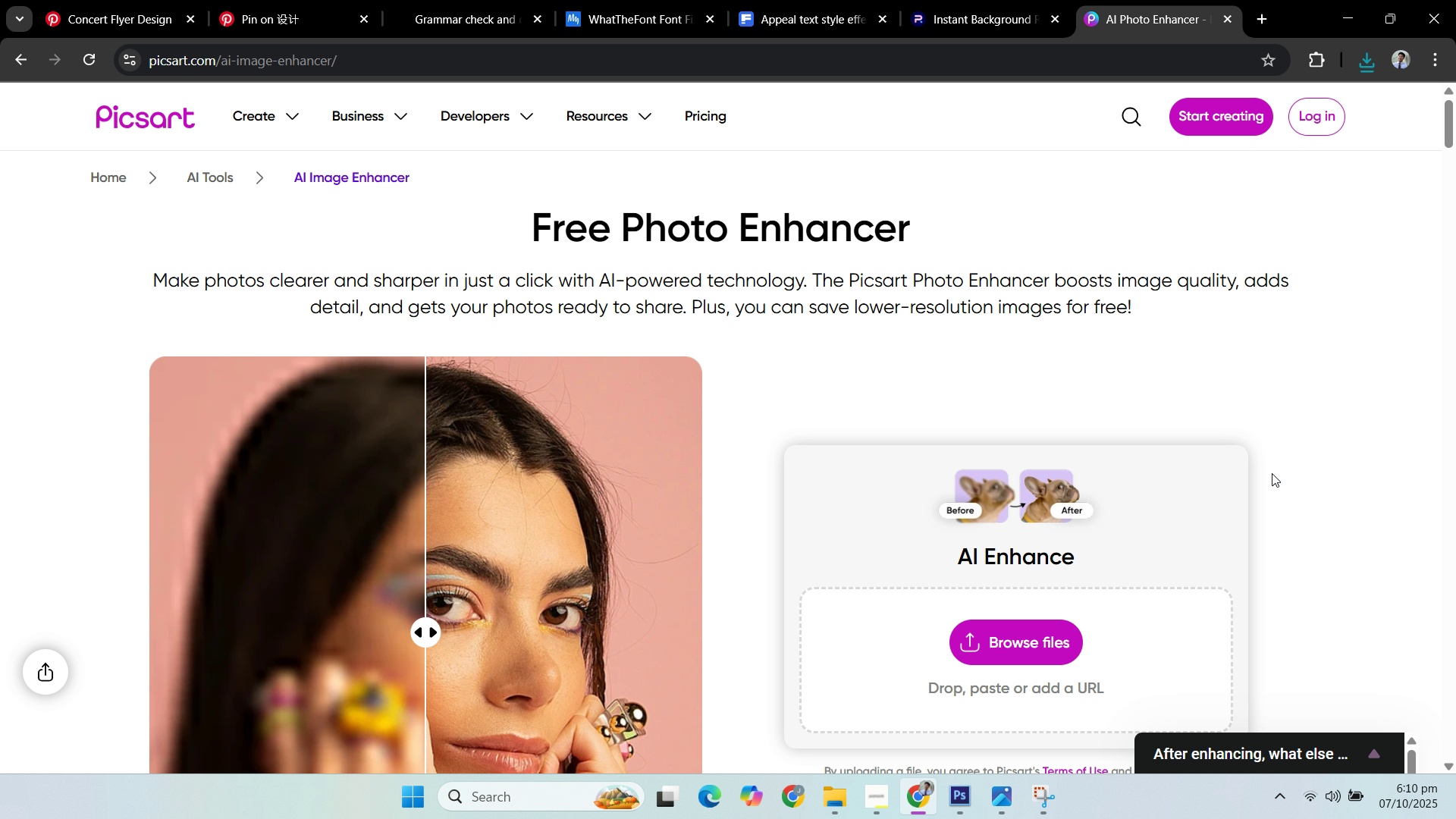 
double_click([1309, 482])
 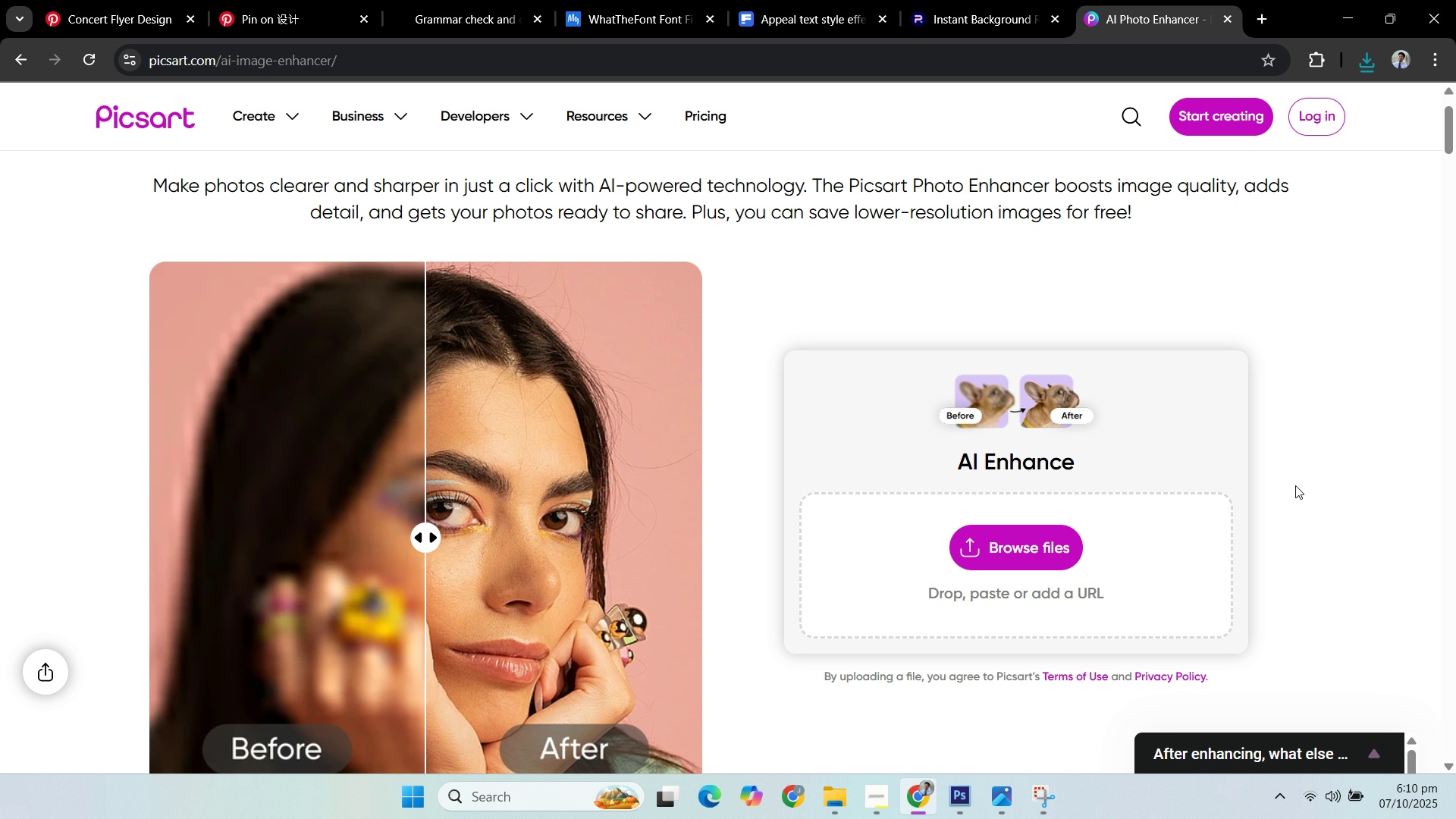 
scroll: coordinate [1295, 486], scroll_direction: down, amount: 3.0
 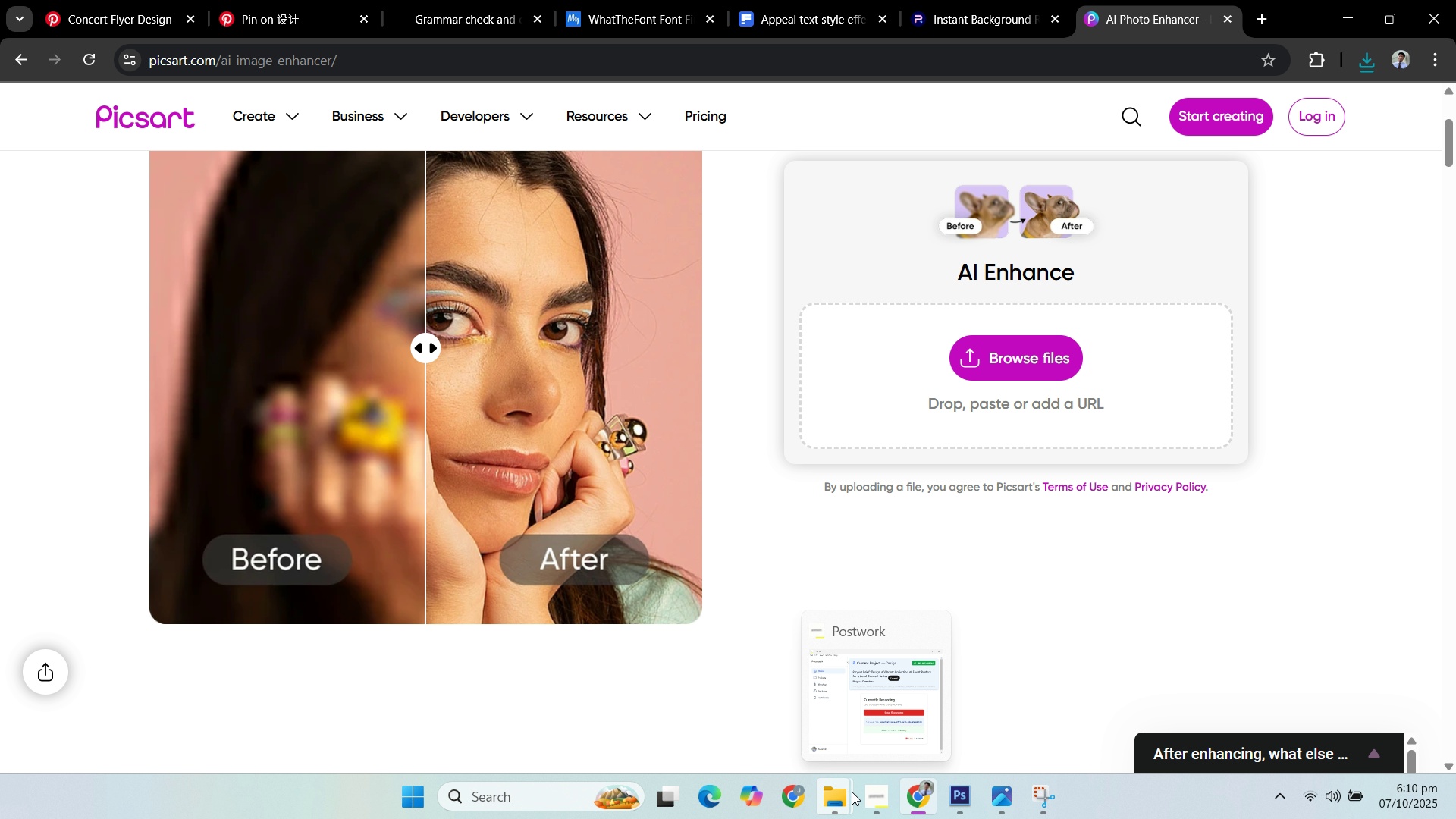 
left_click([852, 792])
 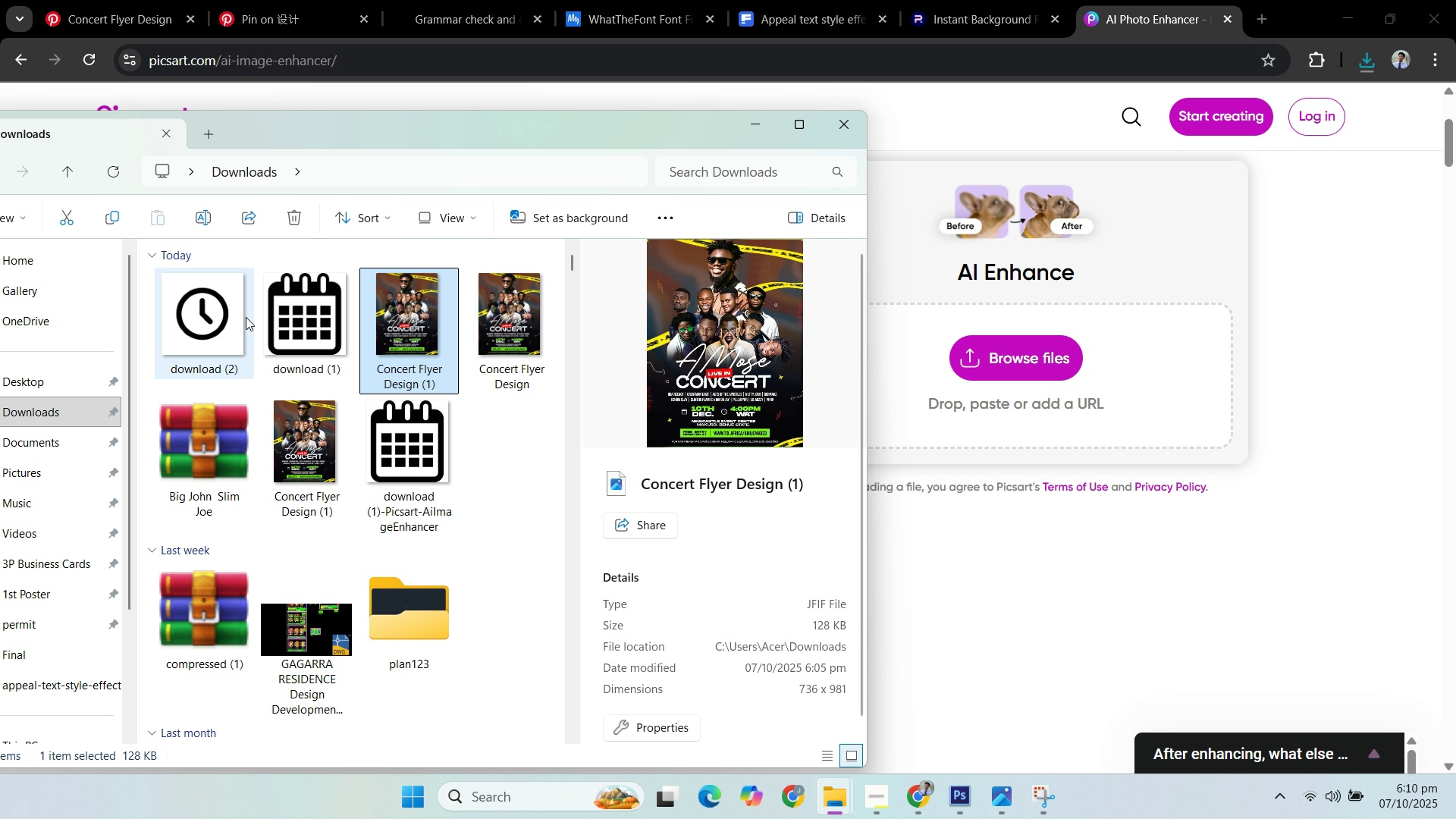 
left_click([247, 328])
 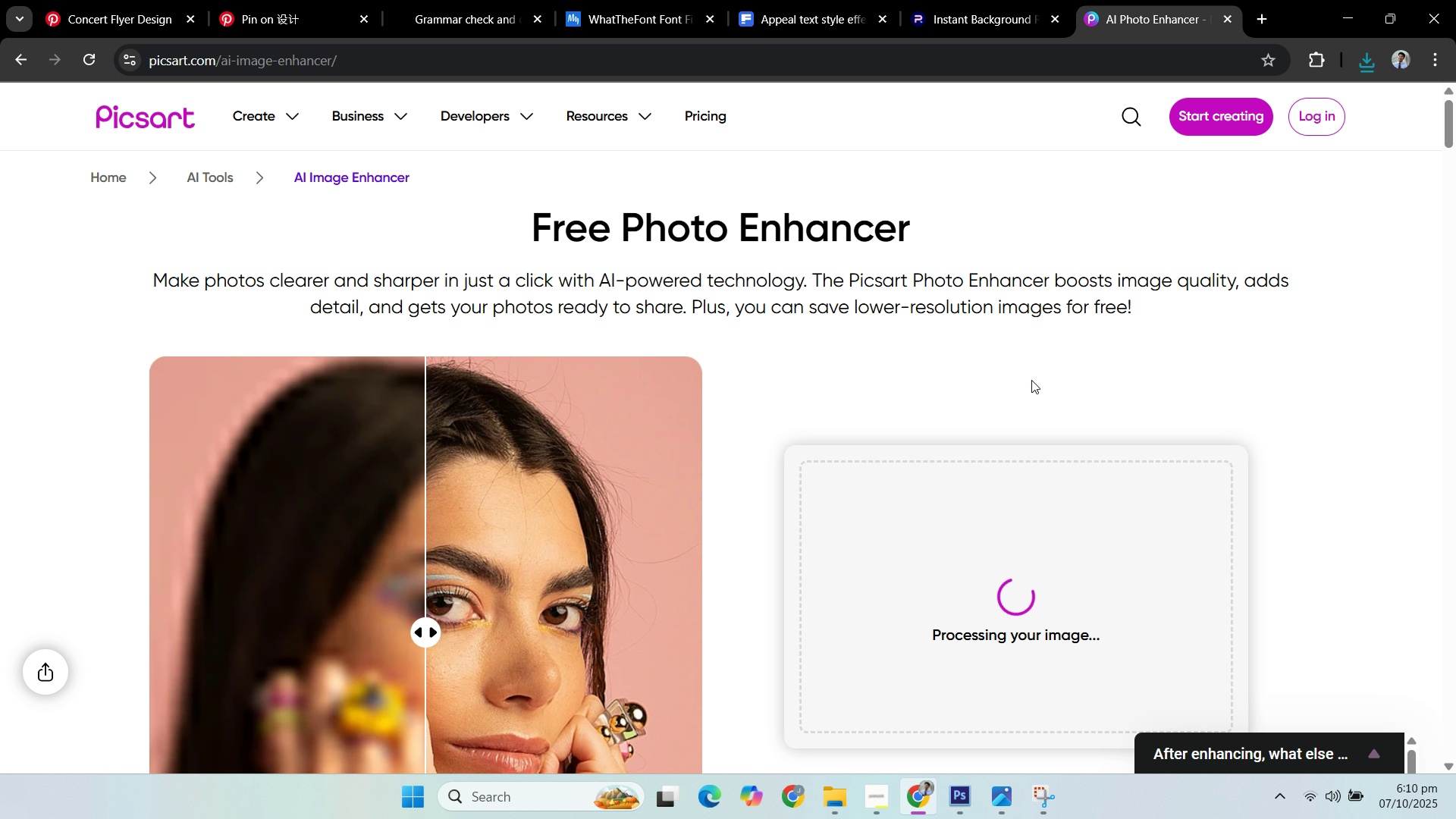 
scroll: coordinate [1212, 429], scroll_direction: down, amount: 2.0
 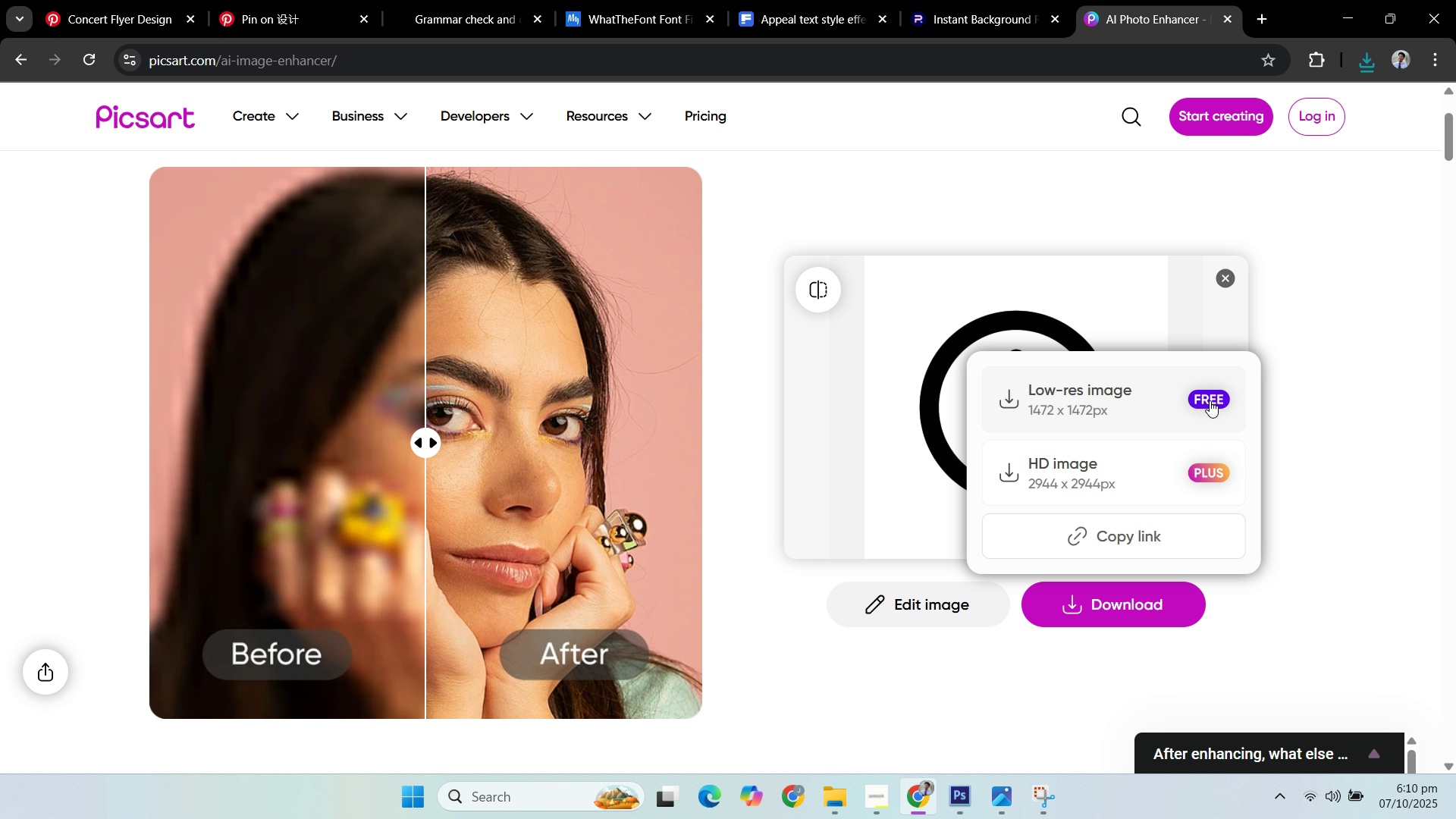 
left_click([1139, 384])
 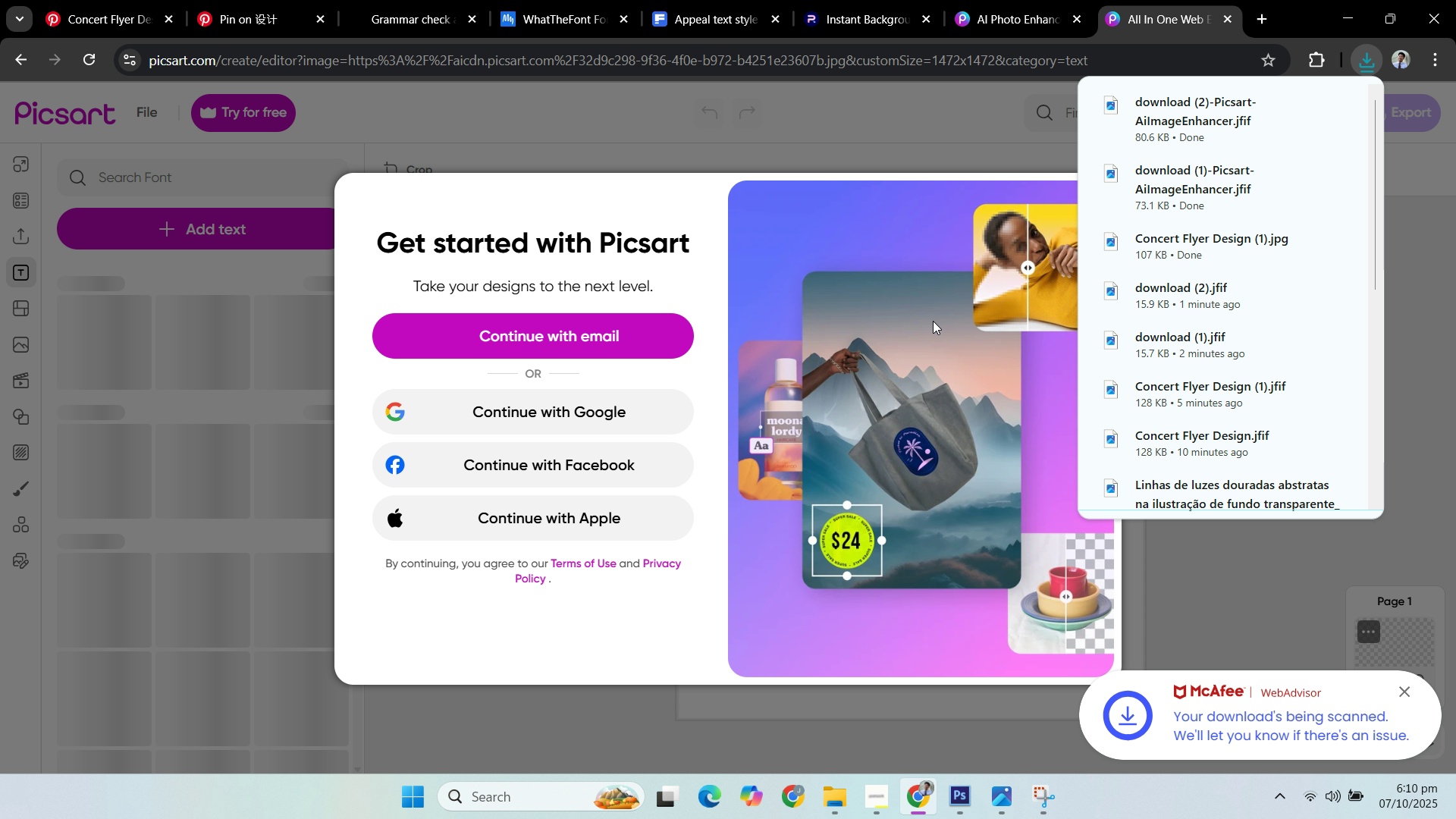 
wait(5.56)
 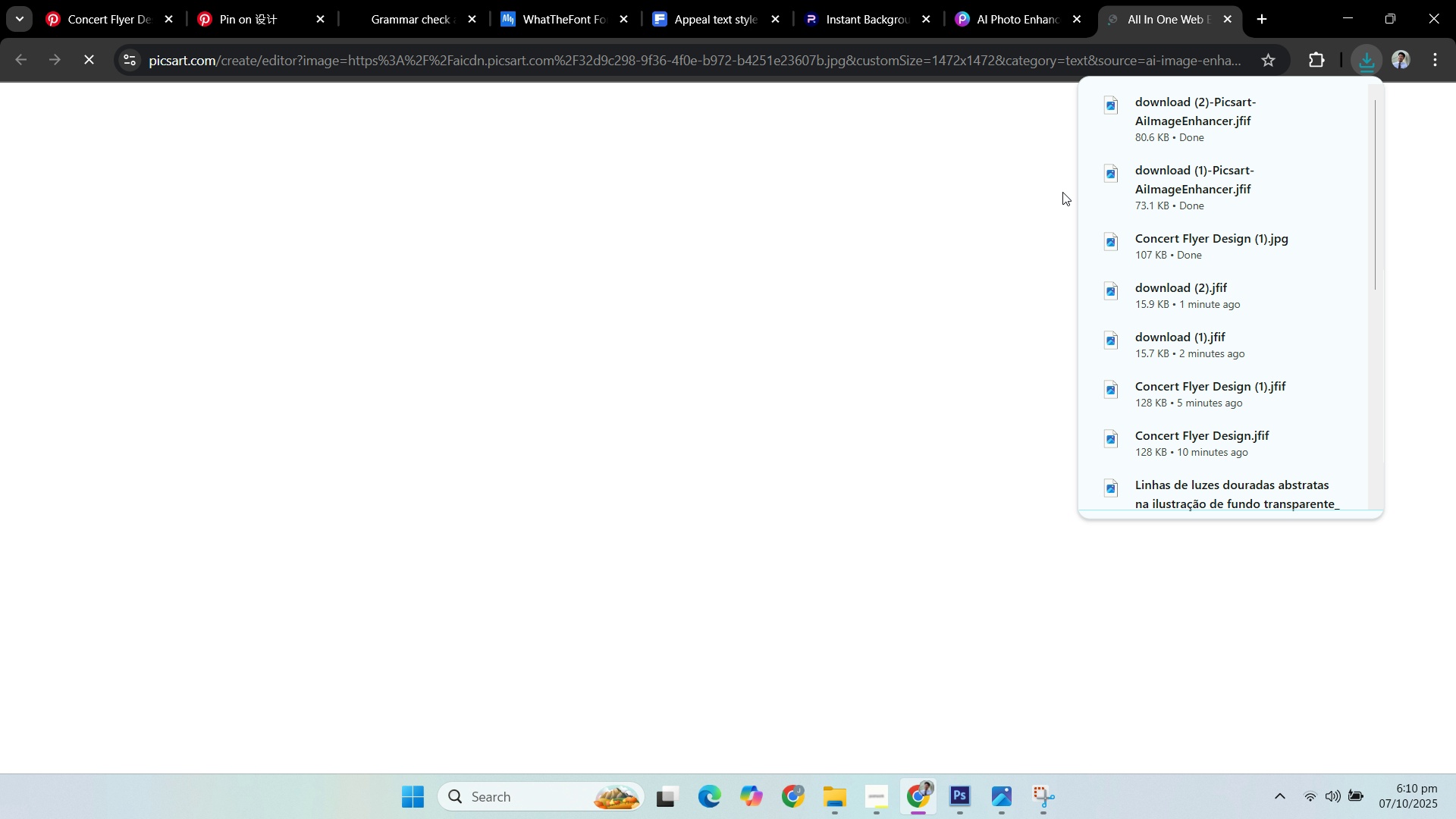 
left_click([1088, 195])
 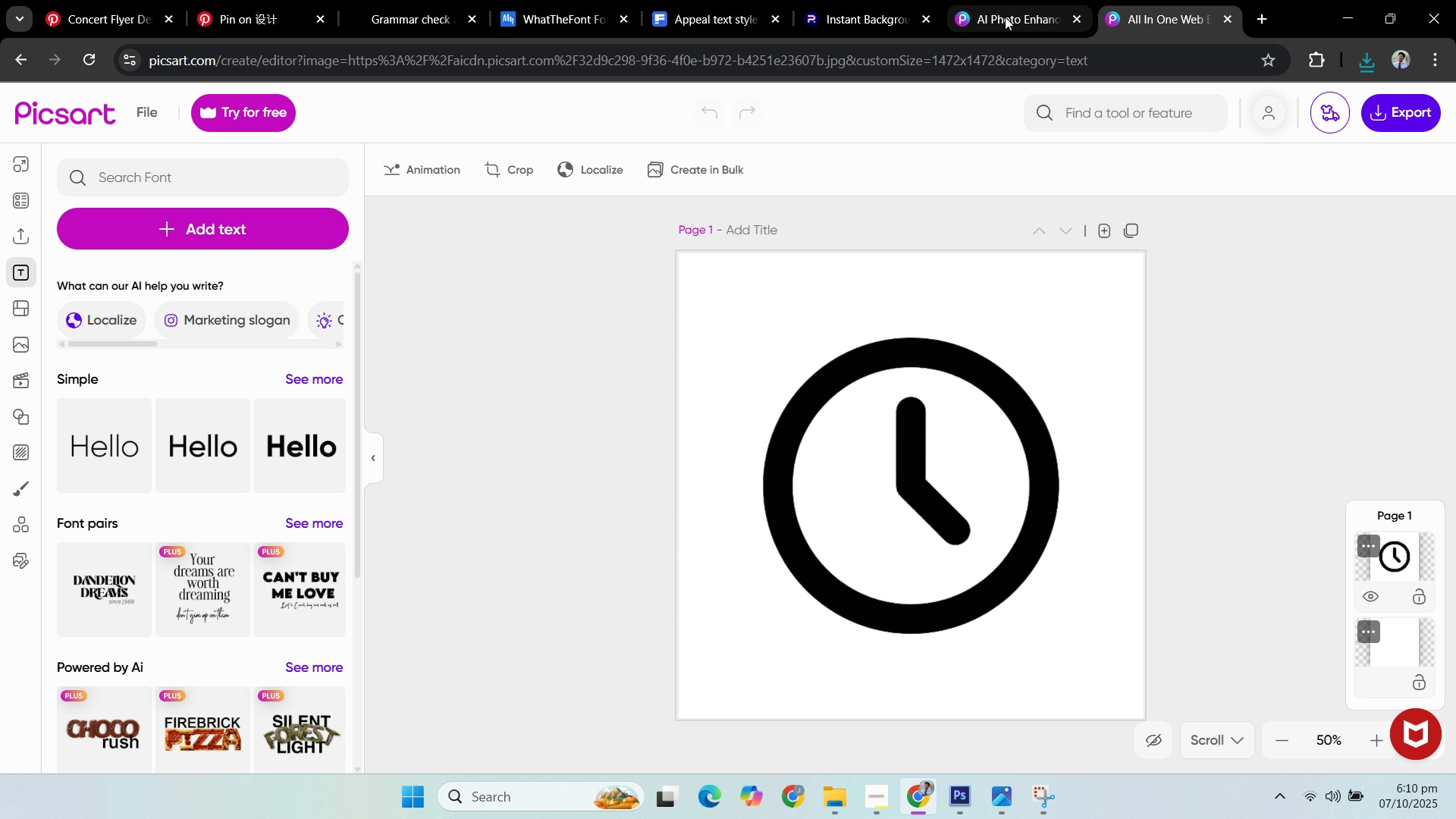 
left_click([1005, 17])
 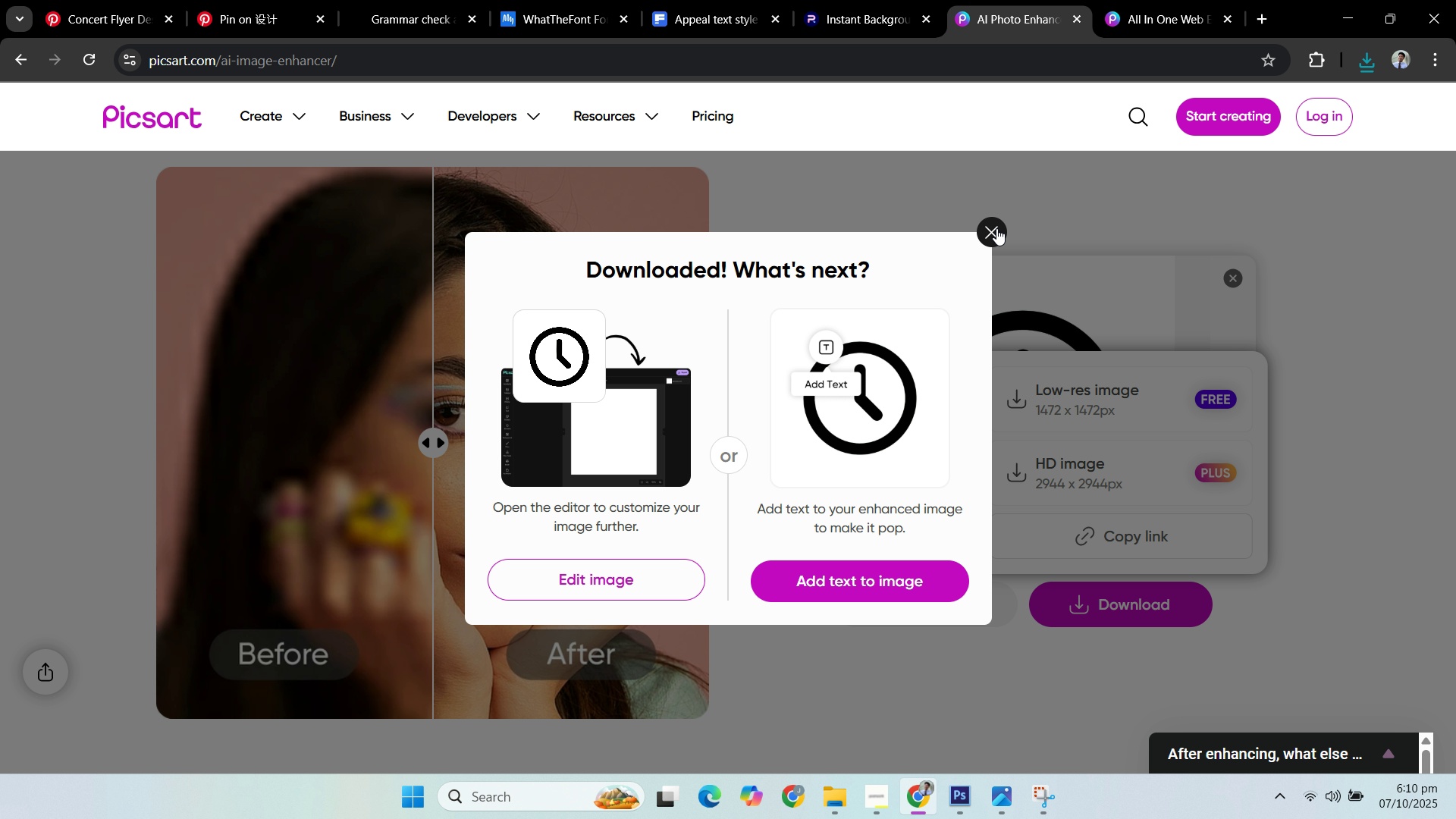 
left_click([992, 228])
 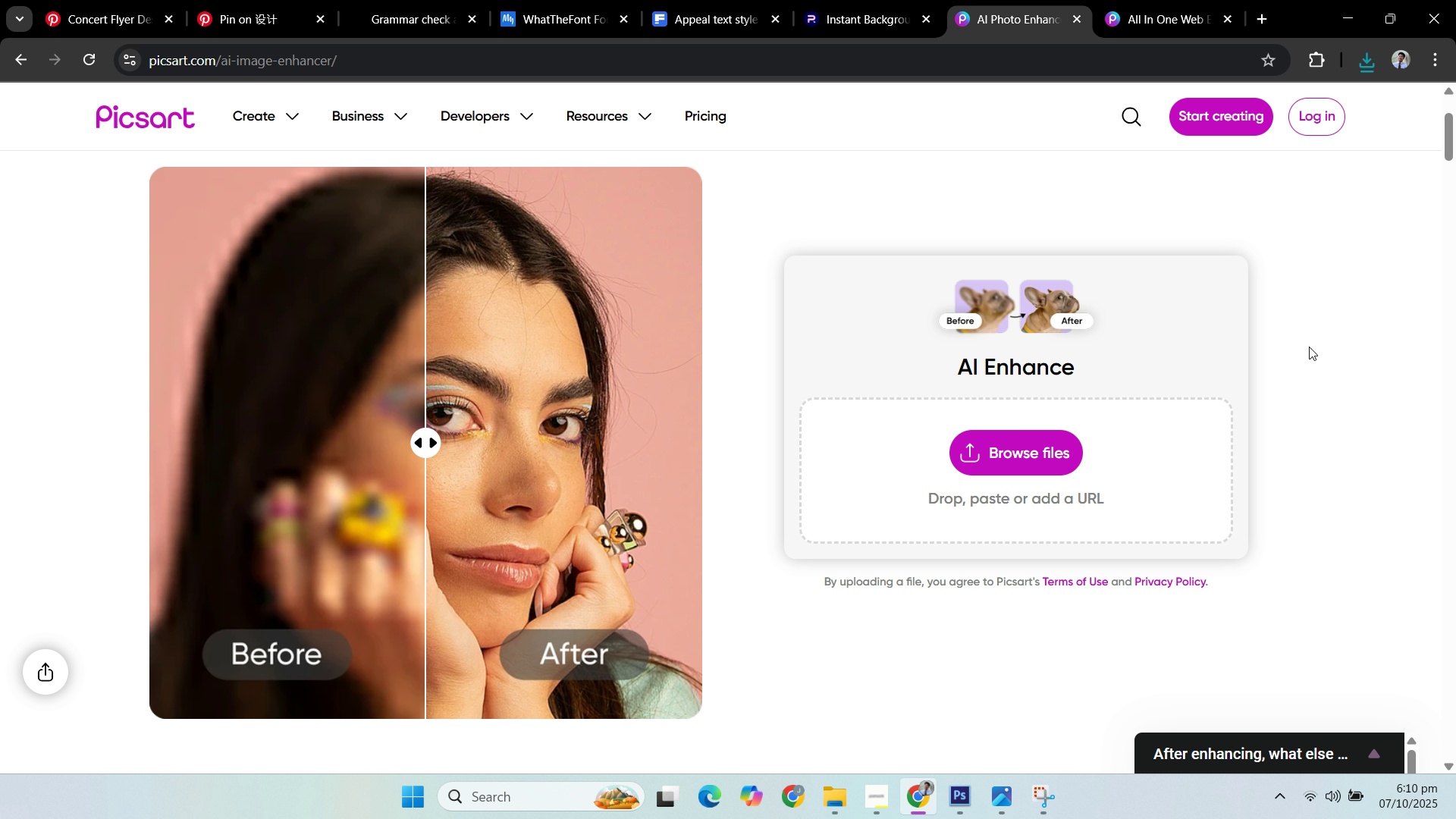 
double_click([1313, 355])
 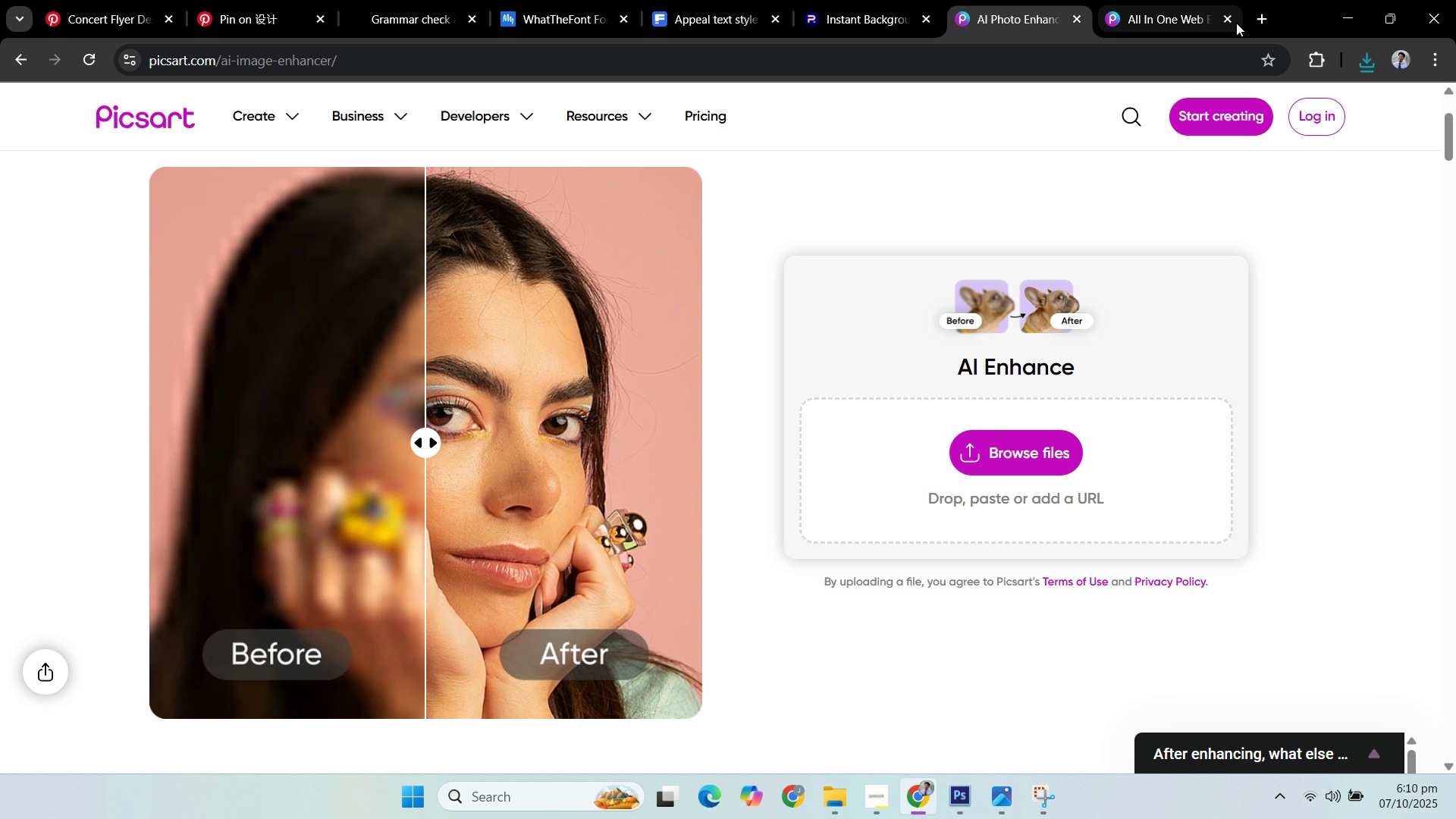 
left_click([1225, 23])
 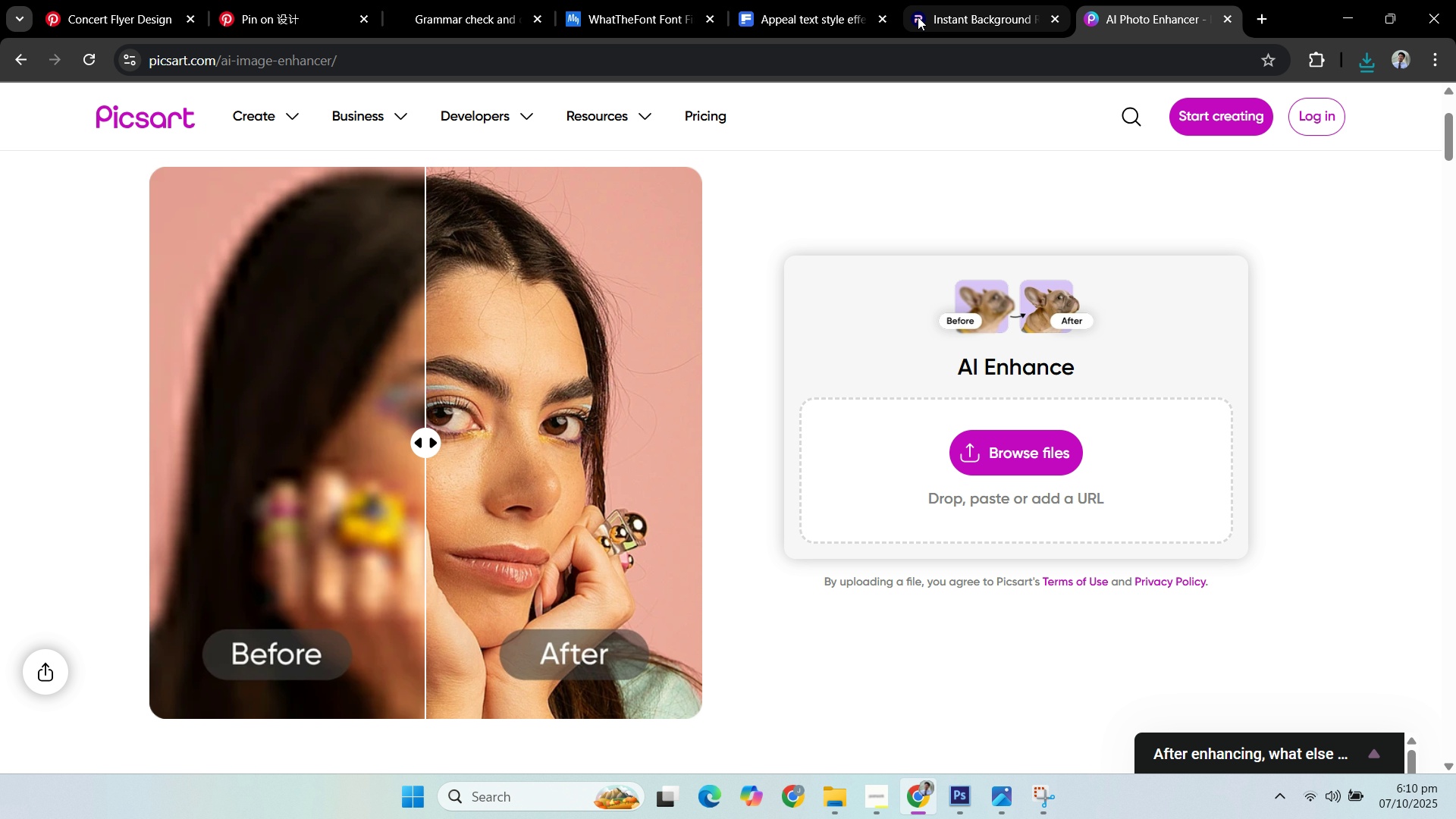 
left_click([918, 16])
 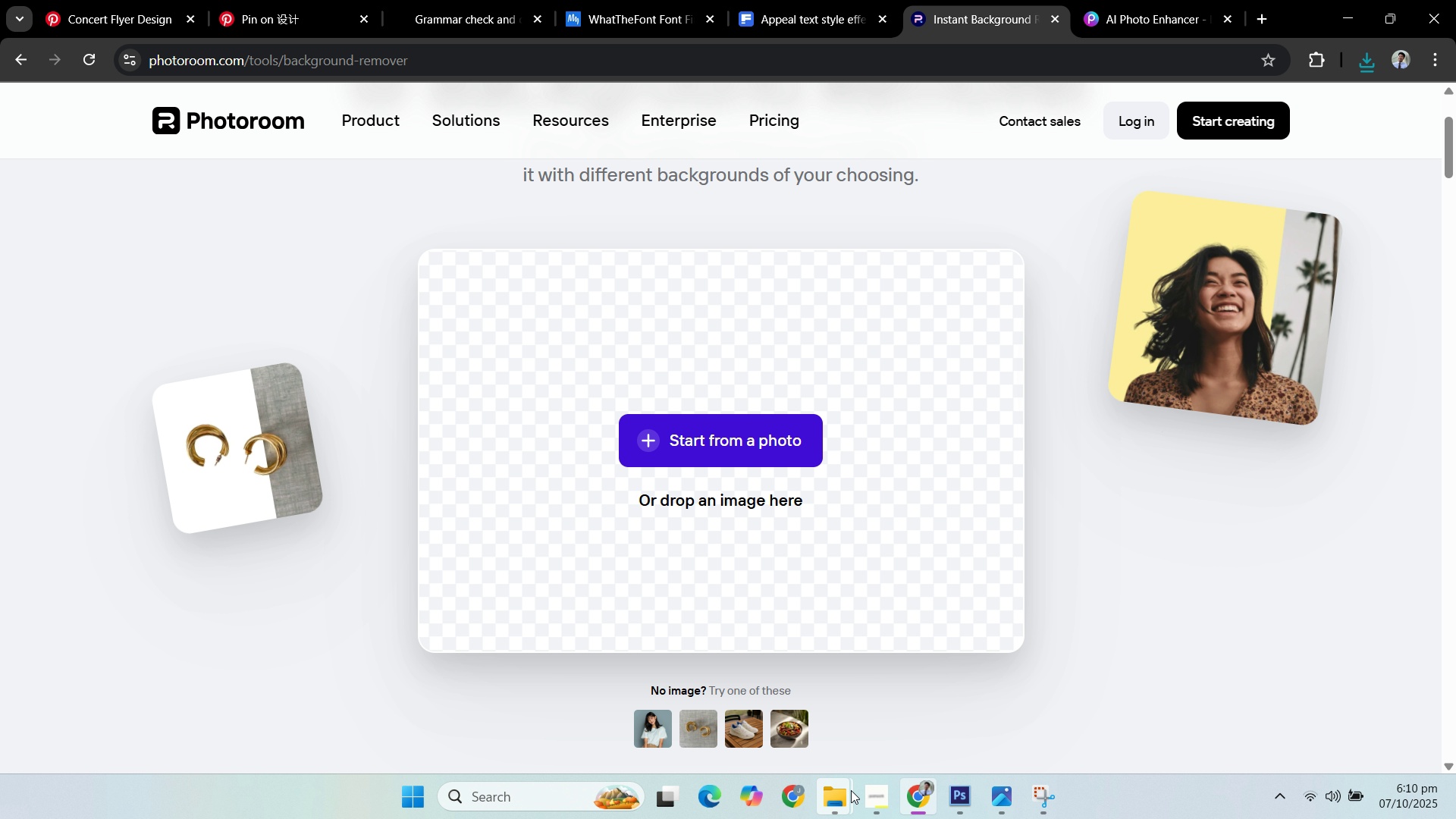 
left_click([844, 793])
 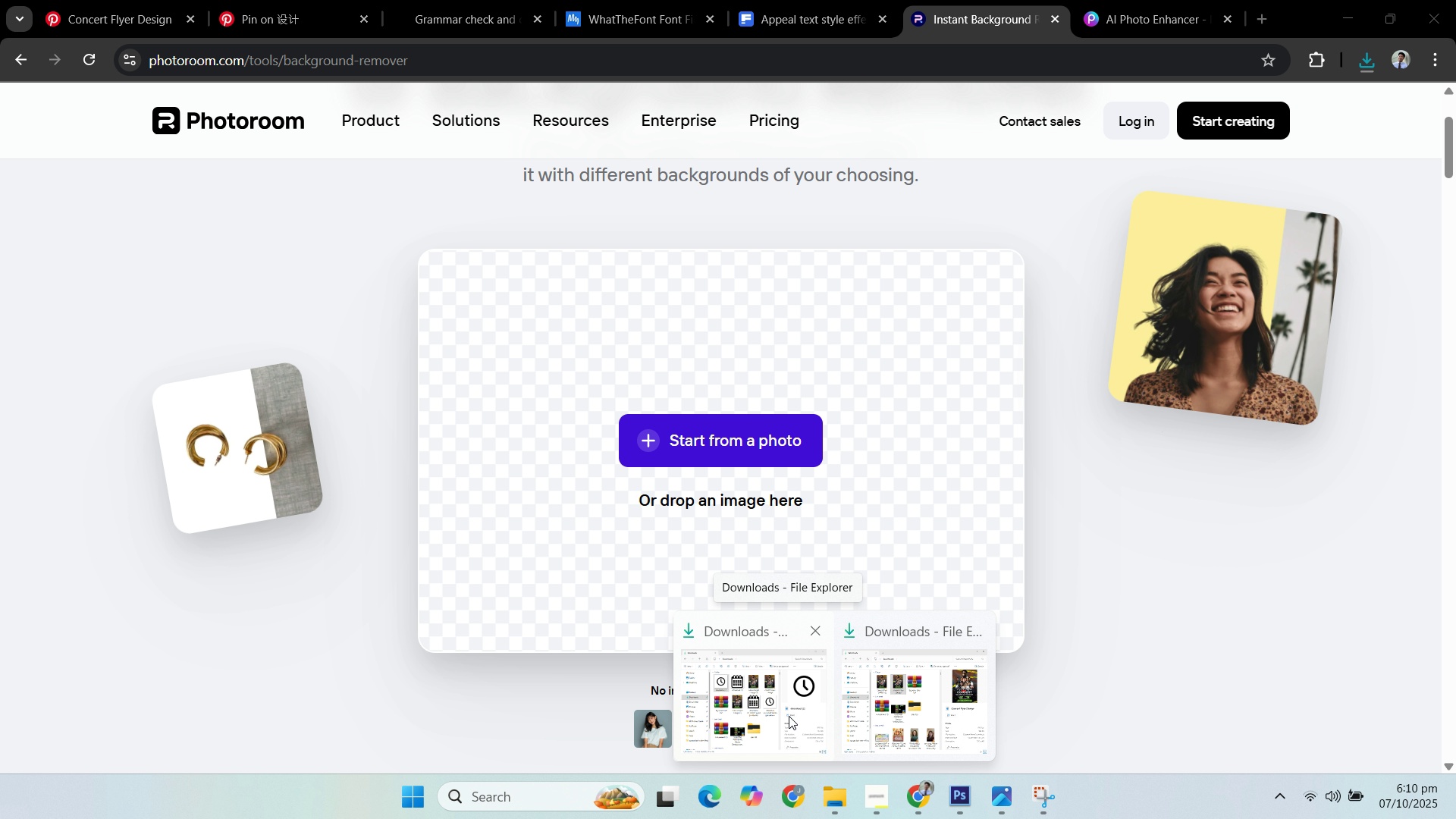 
left_click([789, 716])
 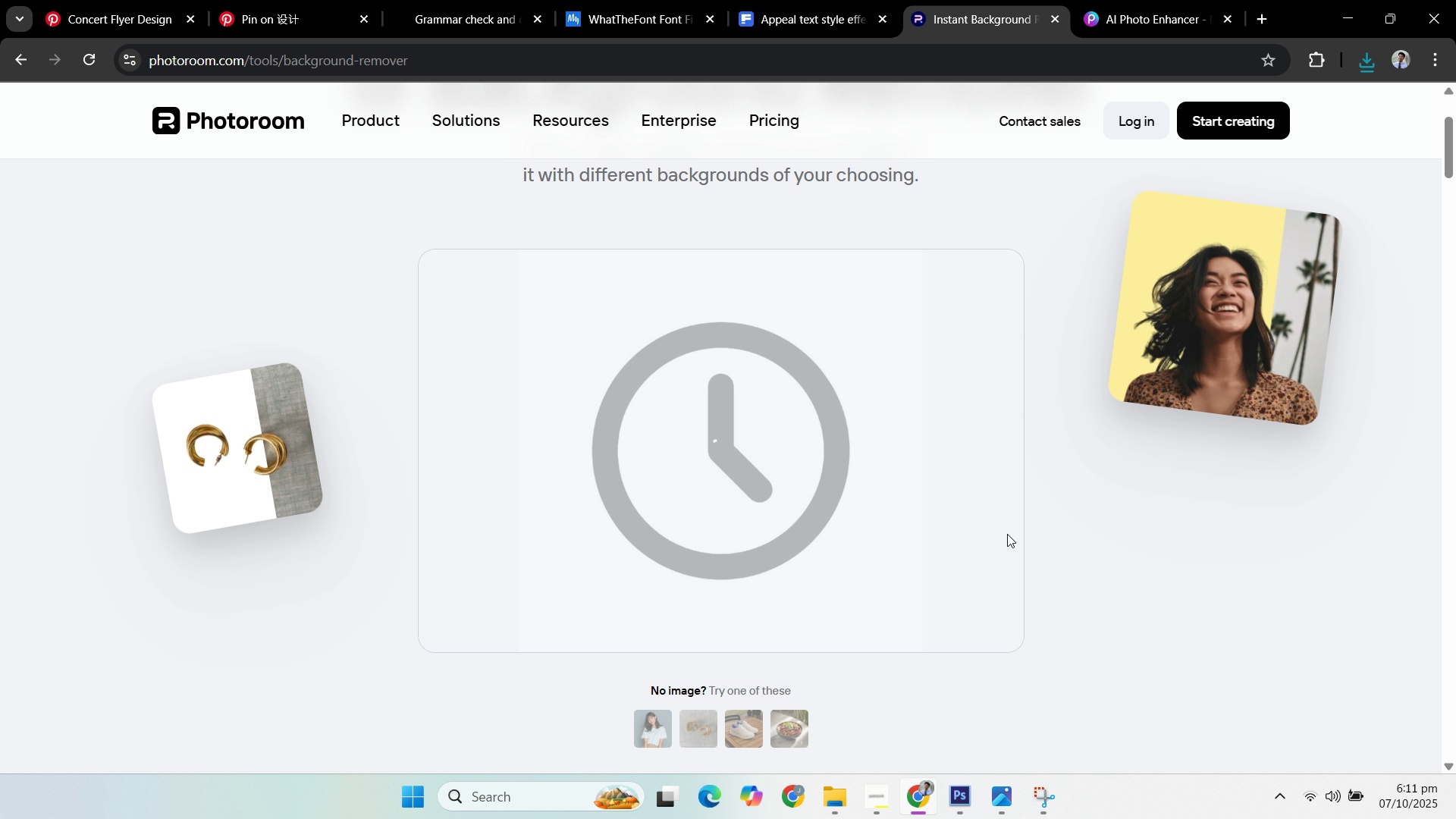 
wait(5.81)
 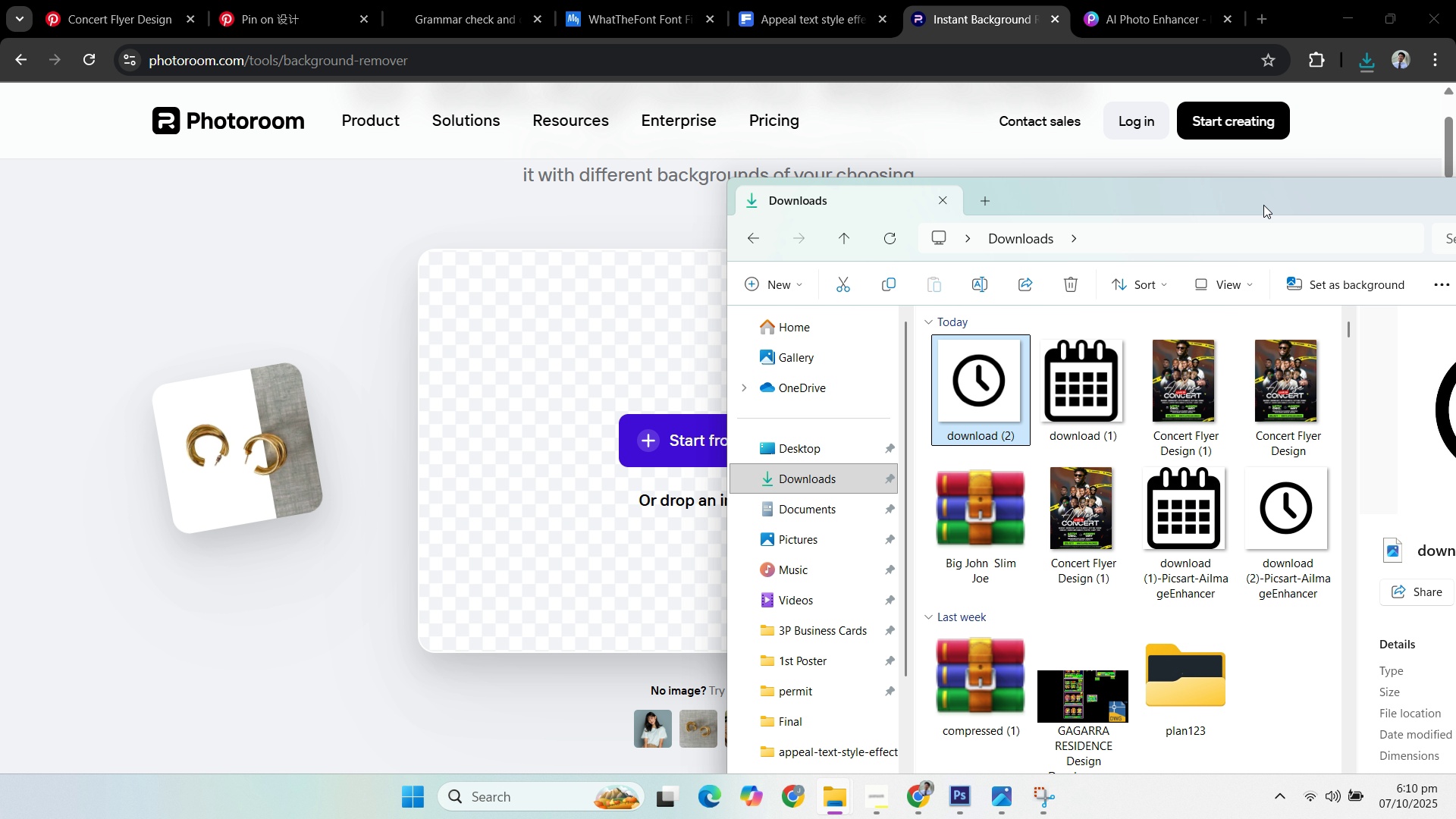 
scroll: coordinate [960, 594], scroll_direction: down, amount: 1.0
 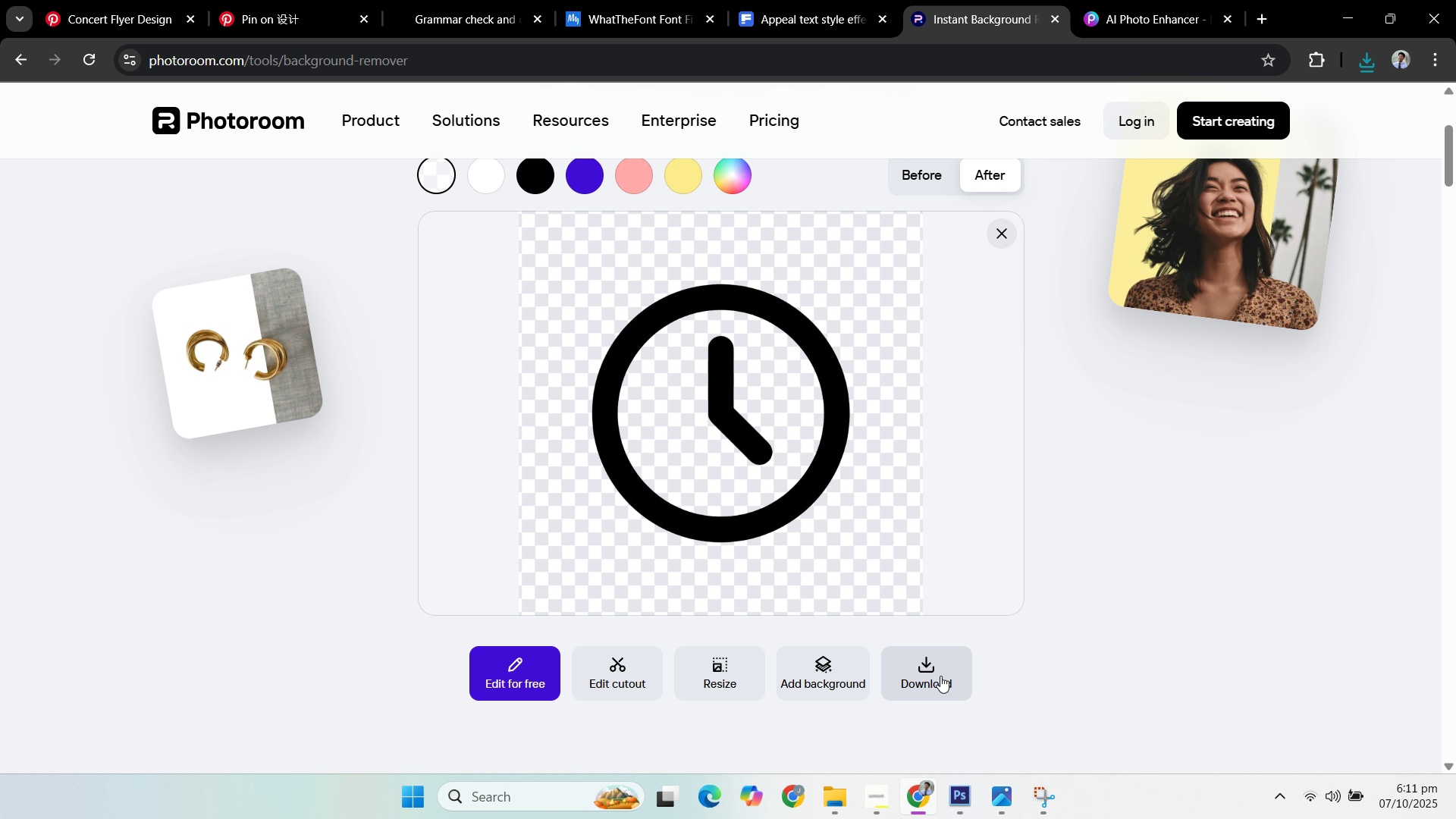 
left_click([940, 676])
 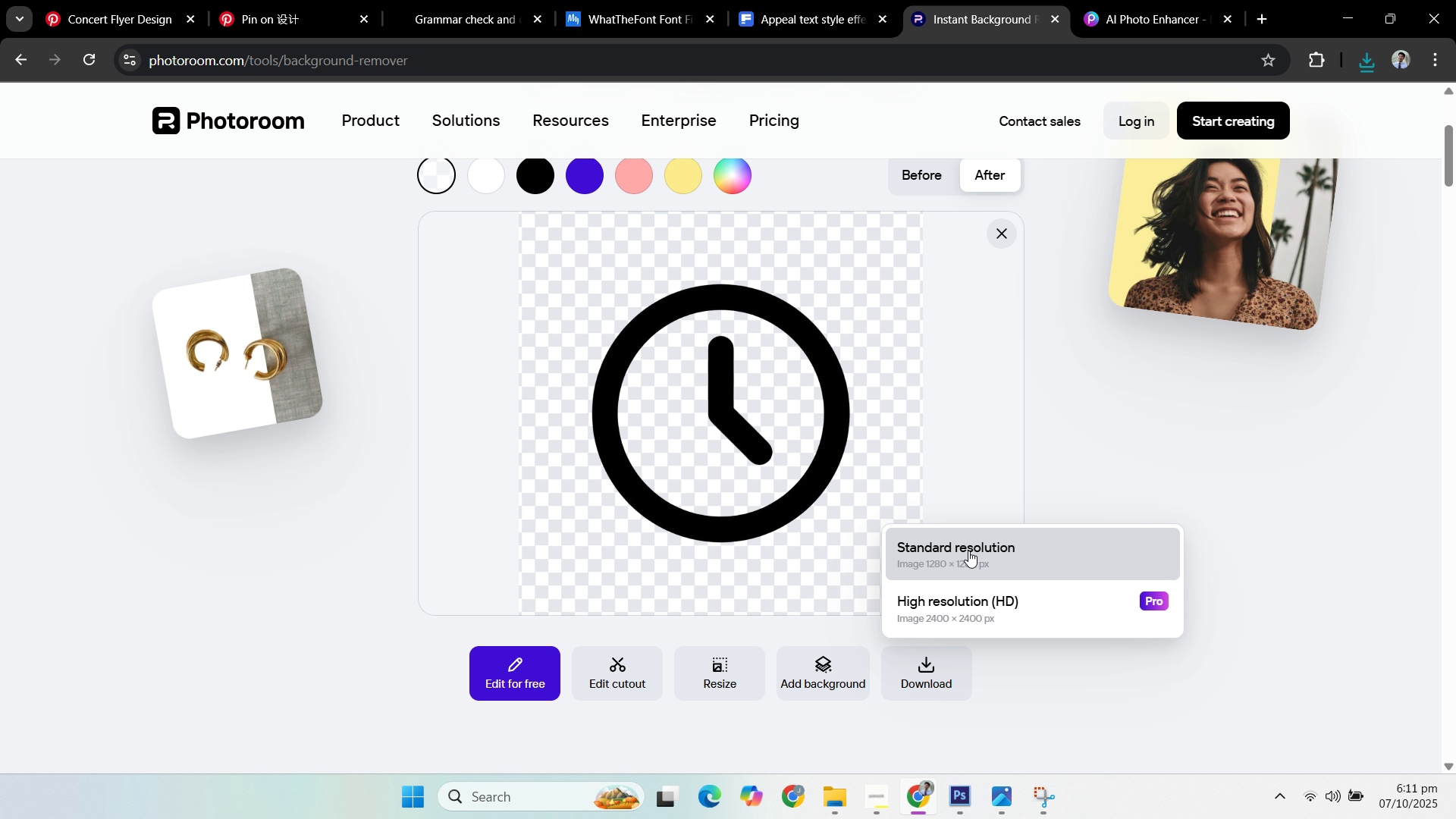 
left_click([968, 551])
 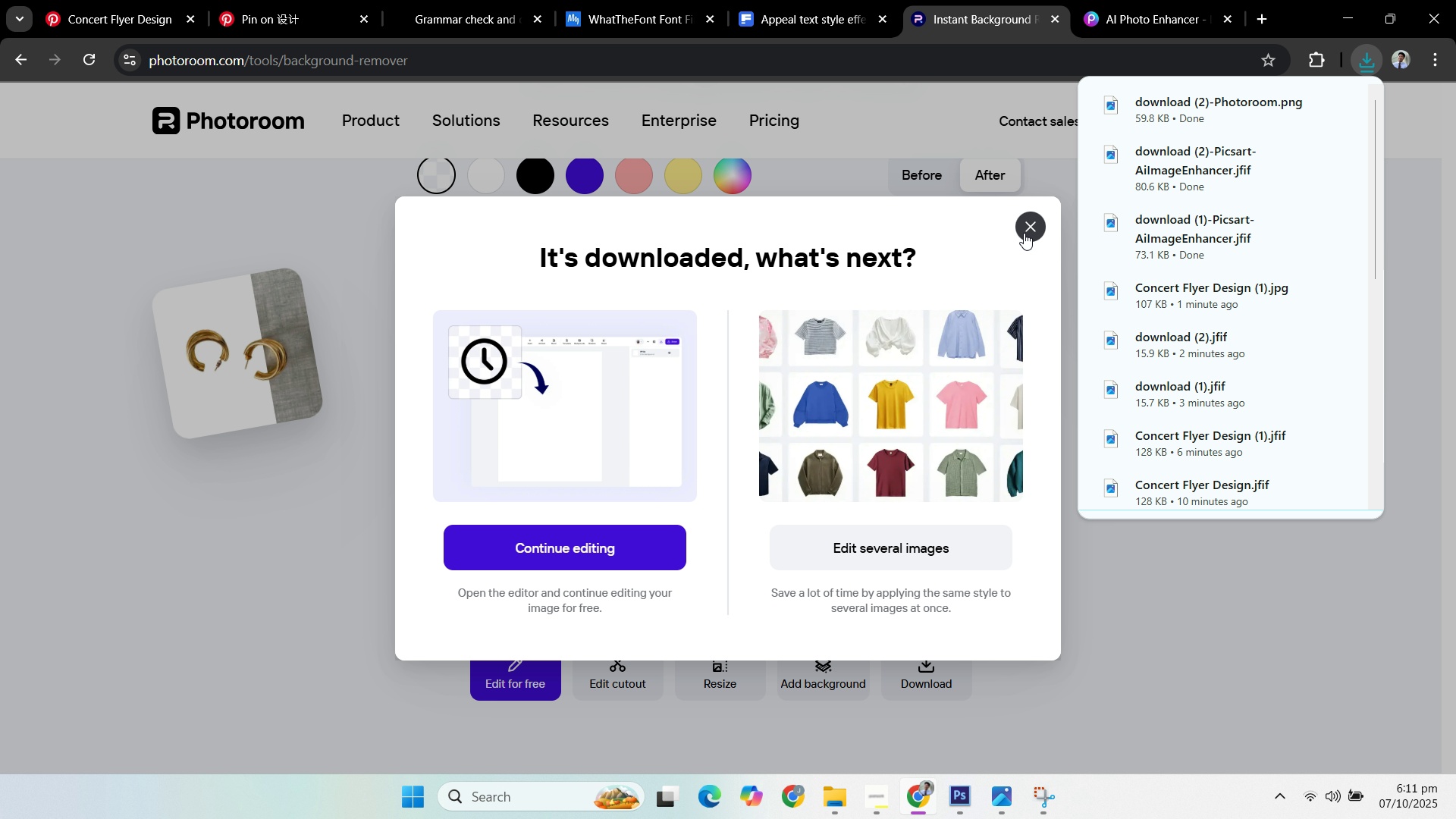 
left_click([1025, 232])
 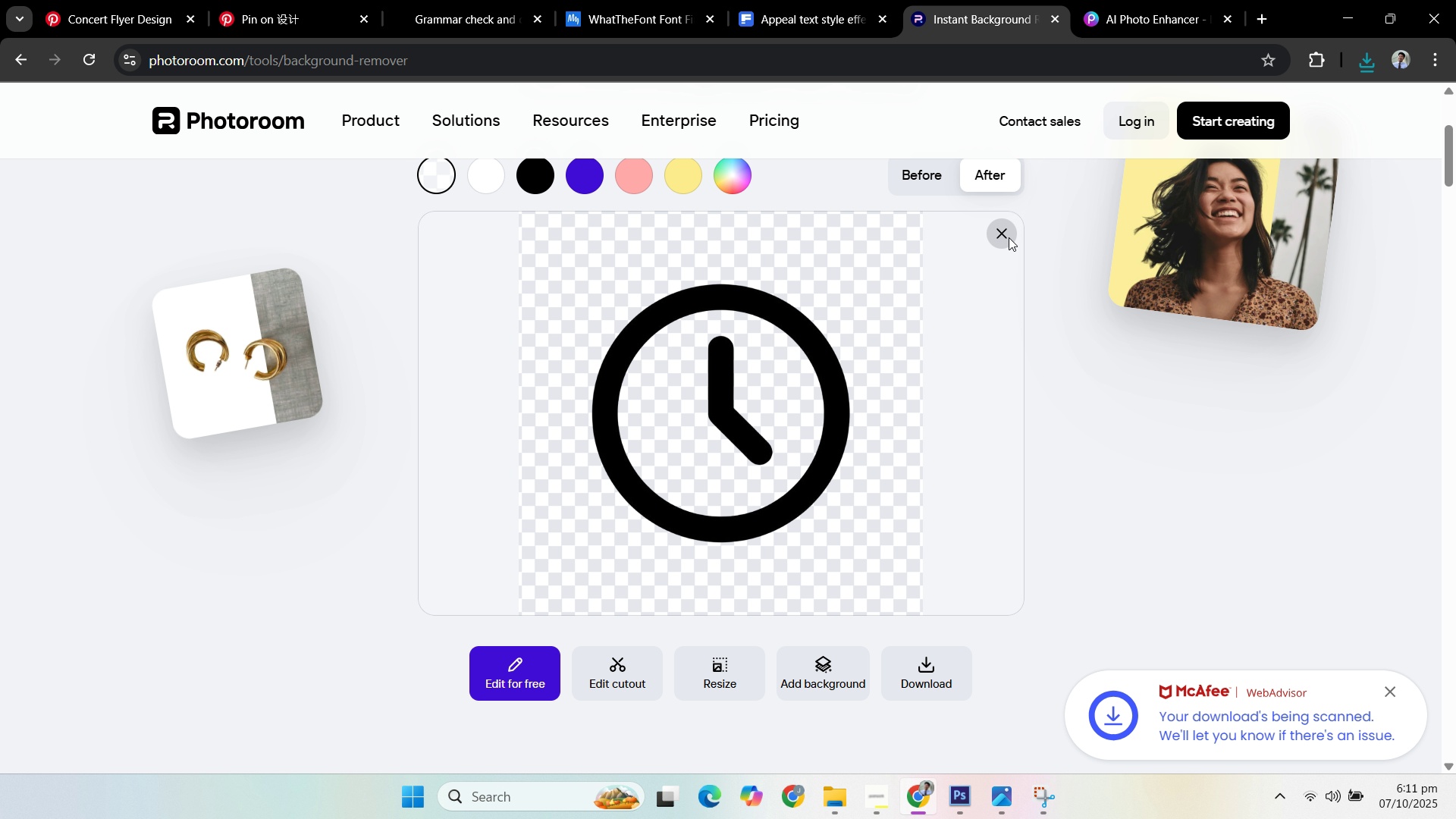 
double_click([1148, 480])
 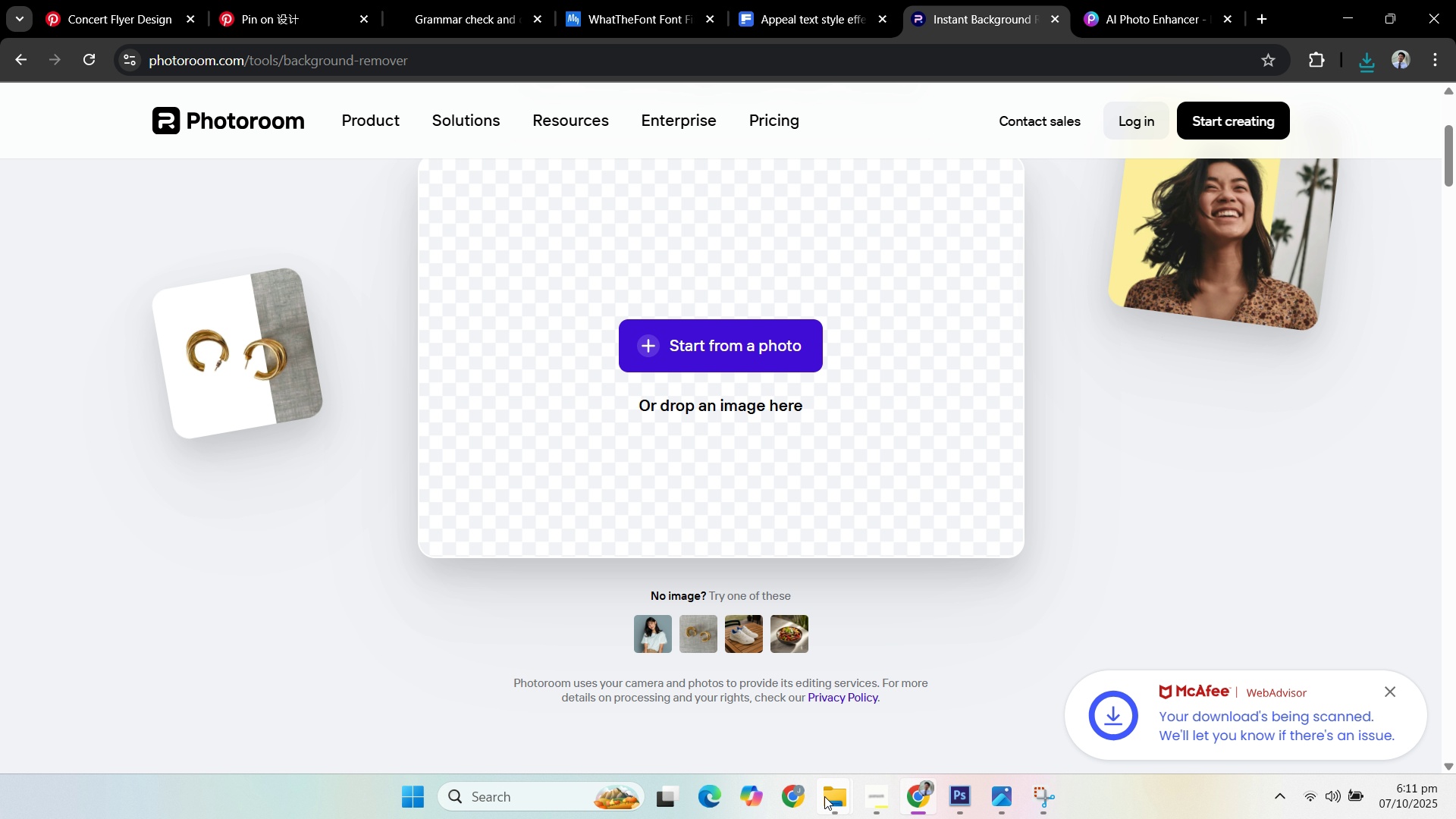 
left_click([833, 797])
 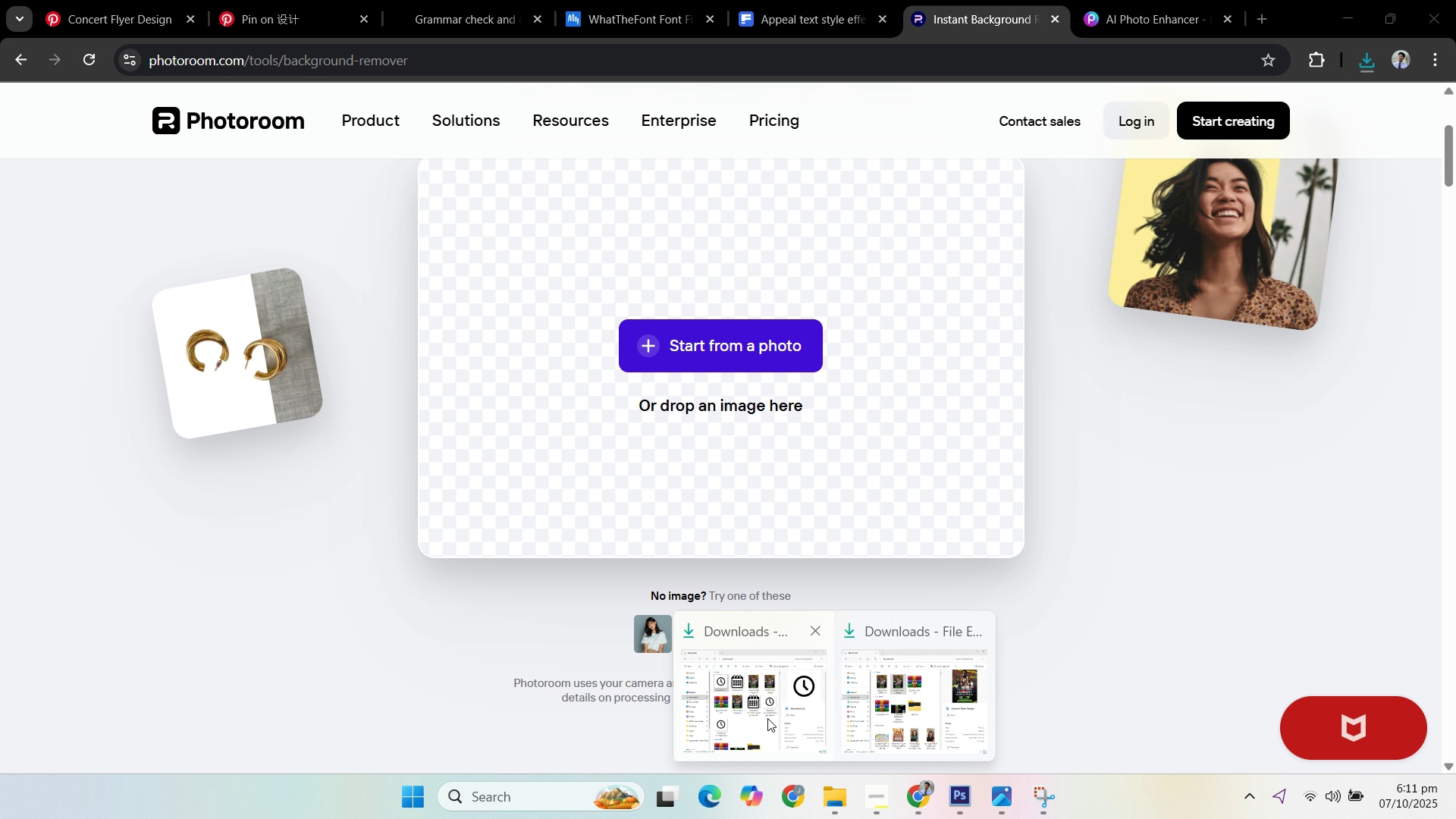 
left_click([767, 718])
 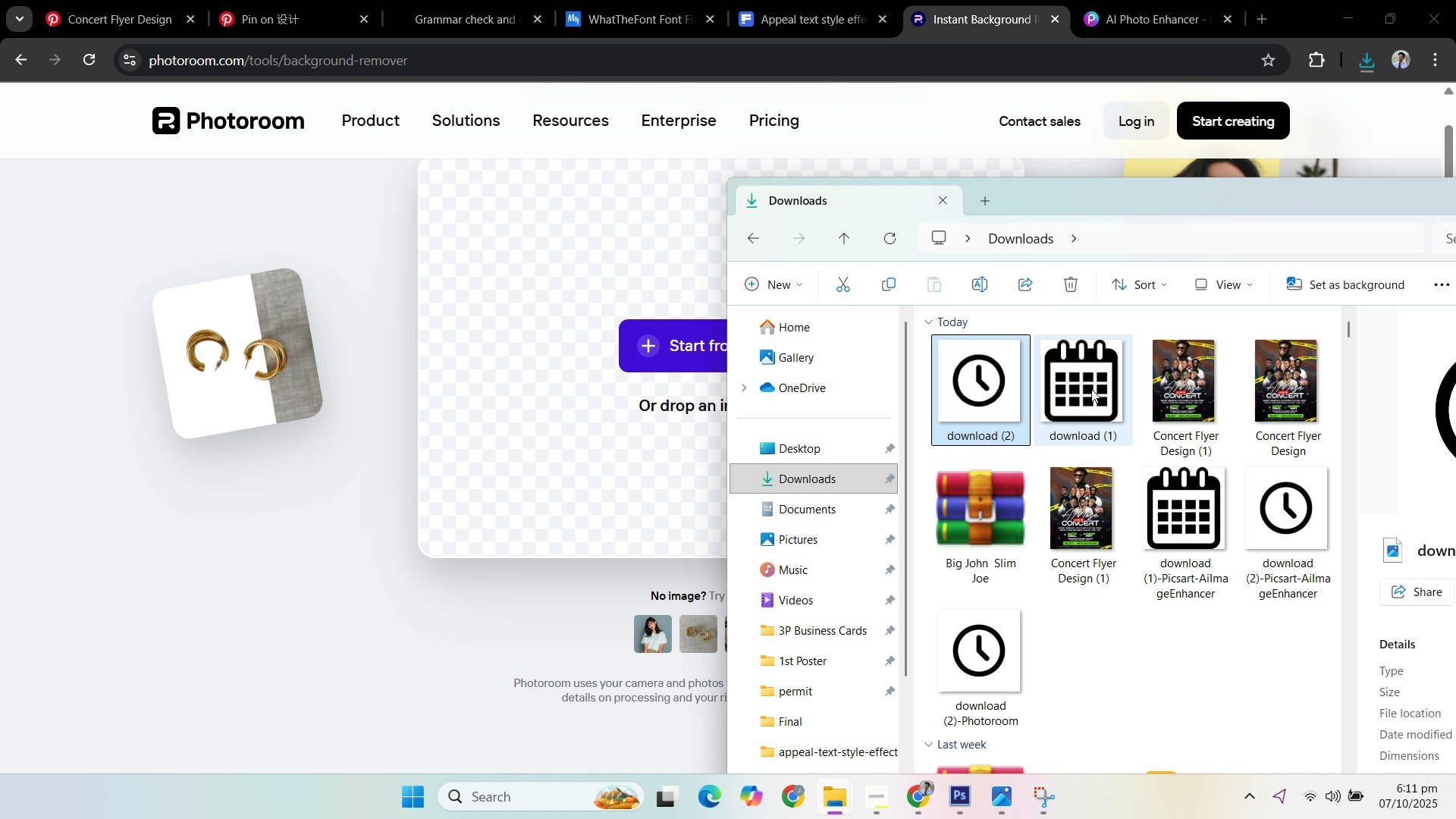 
left_click([1091, 388])
 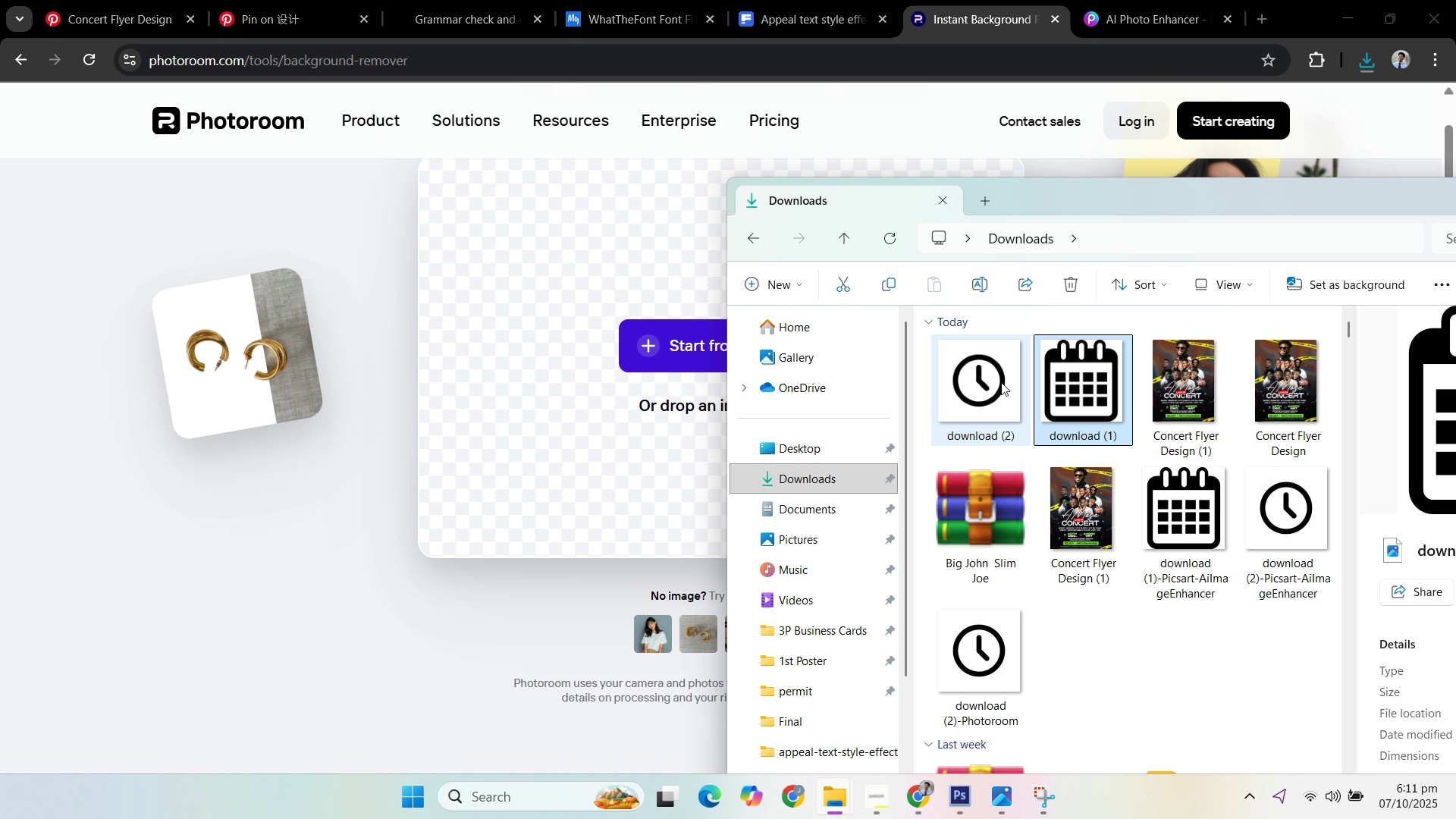 
left_click([999, 382])
 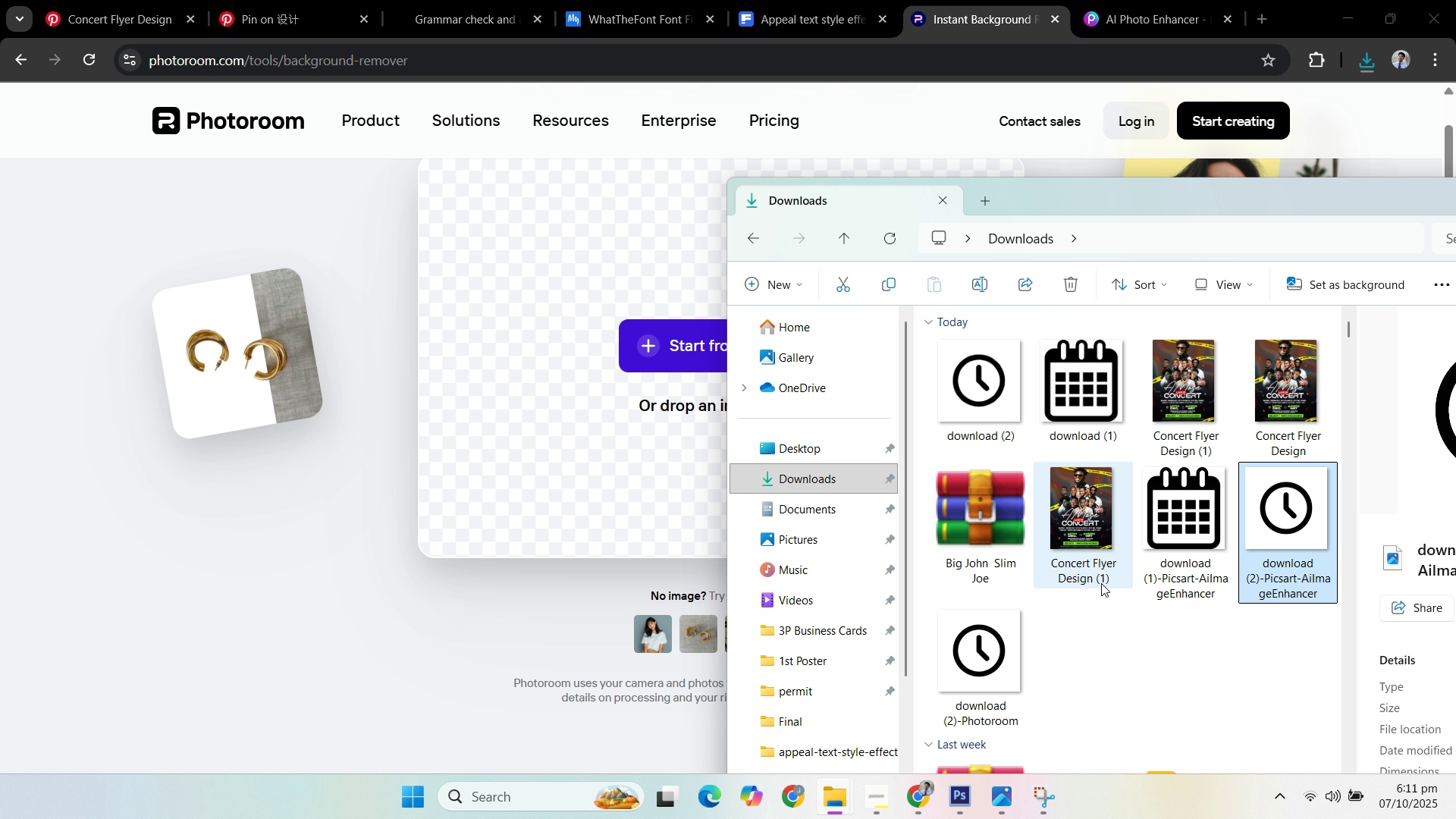 
left_click([1018, 623])
 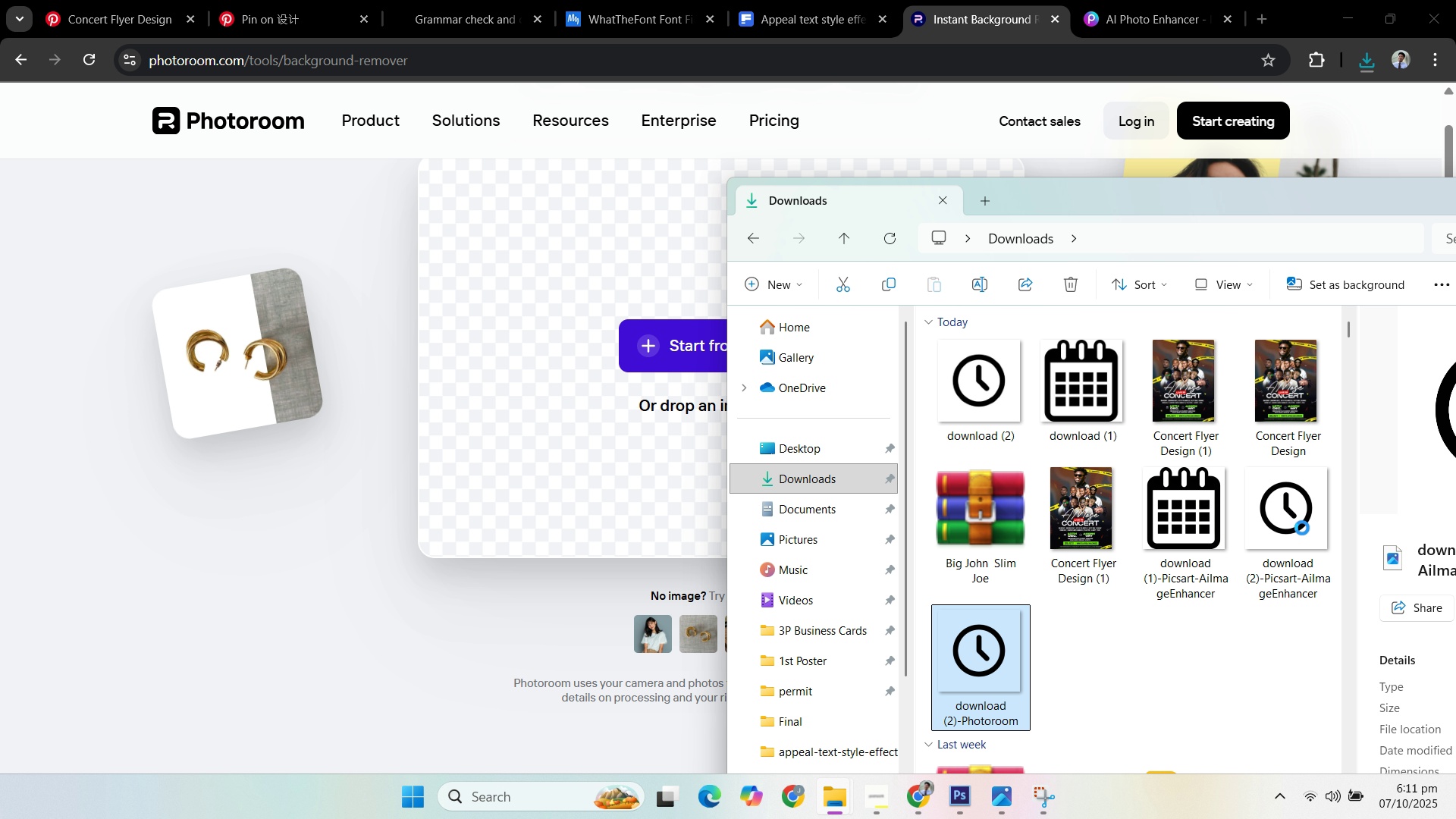 
left_click([1304, 526])
 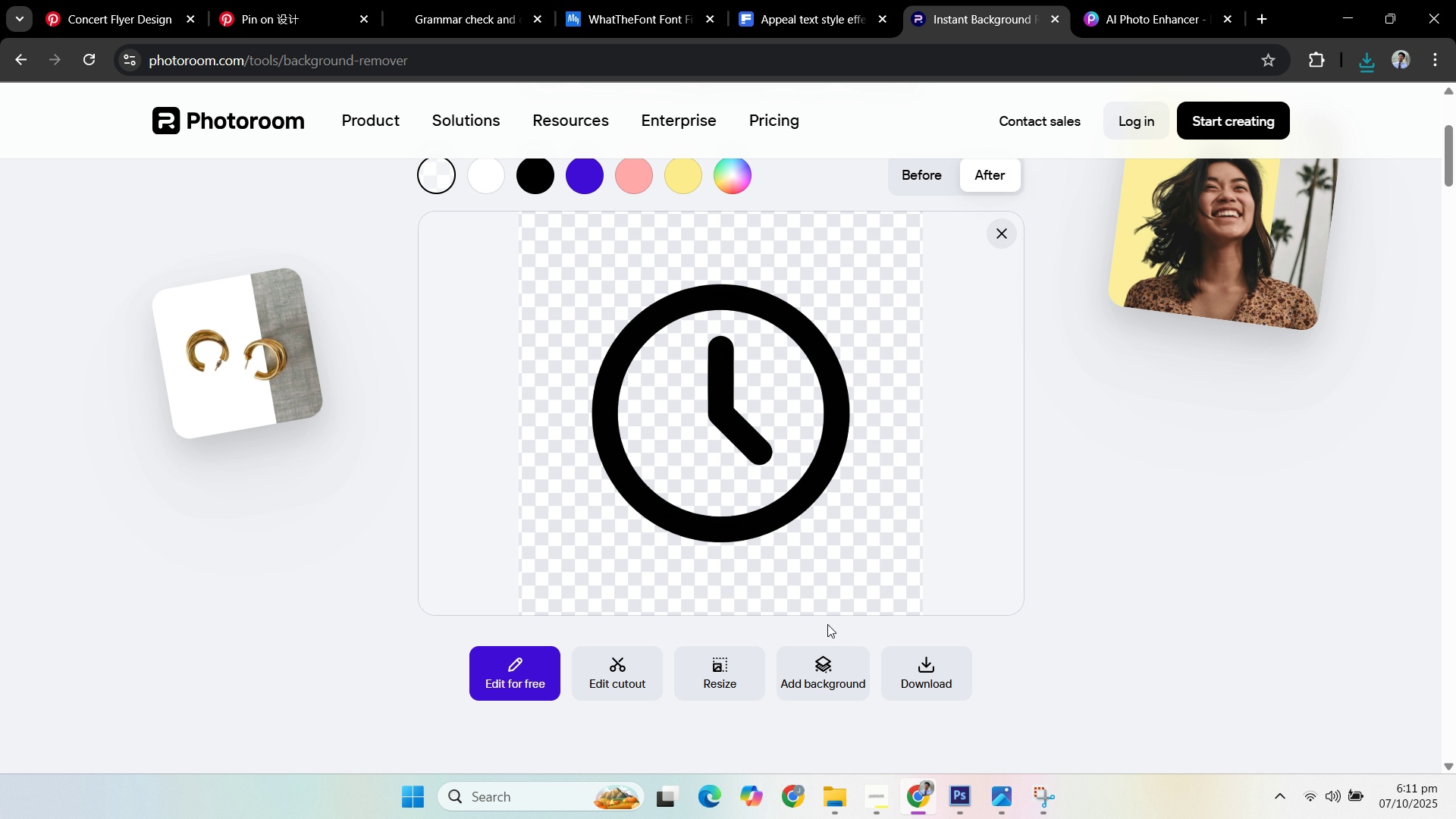 
wait(5.64)
 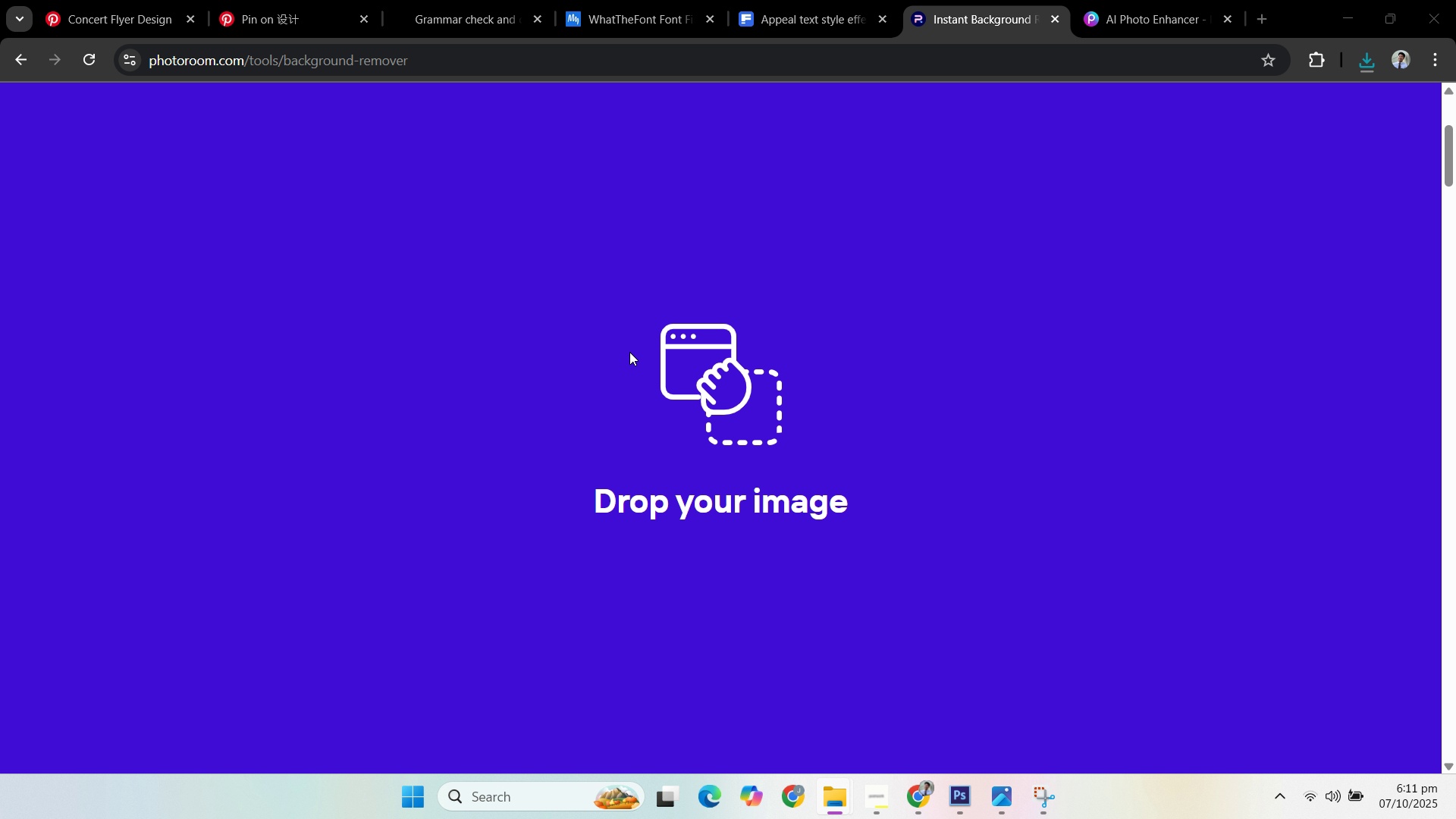 
left_click([964, 557])
 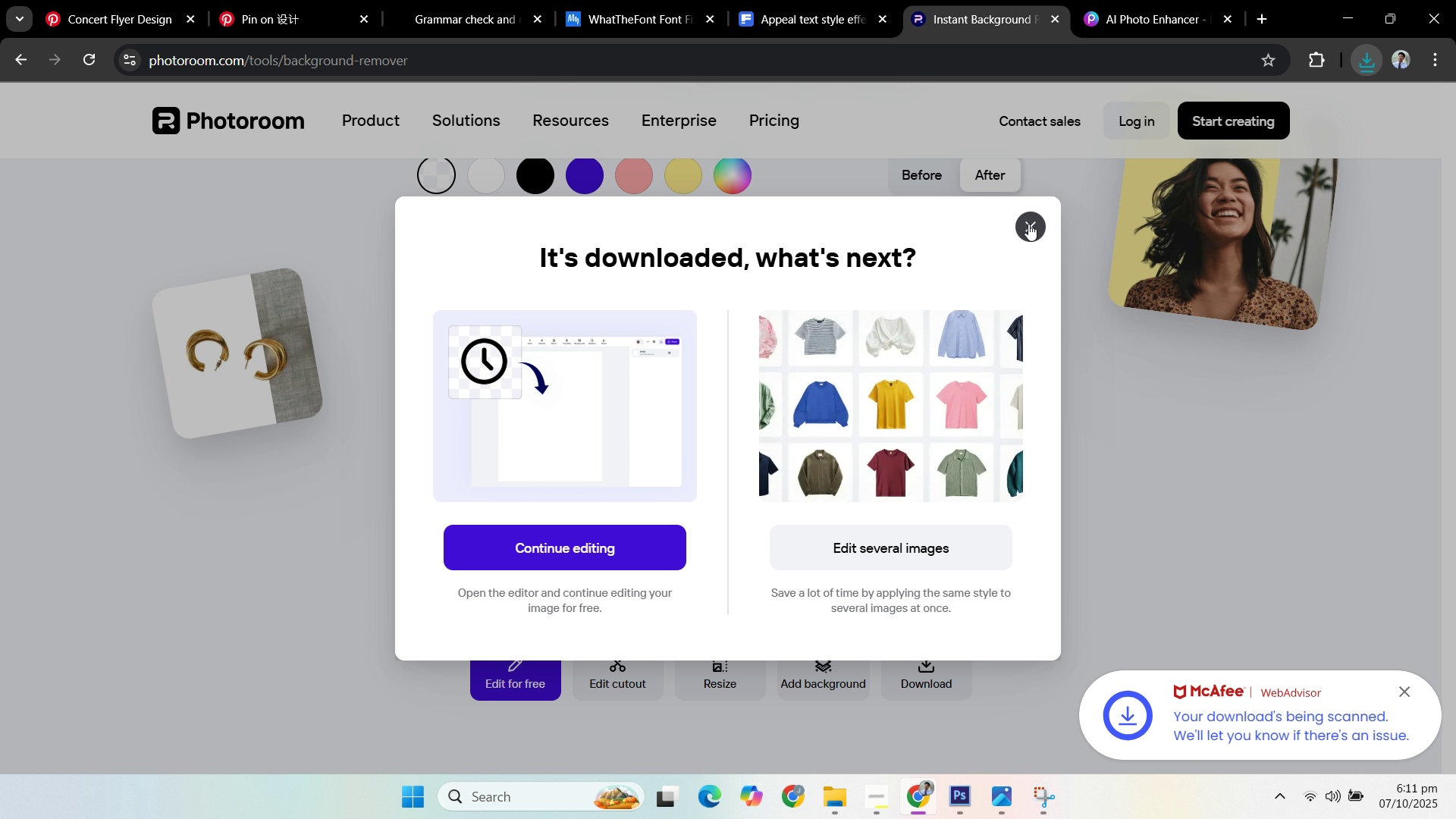 
double_click([1214, 497])
 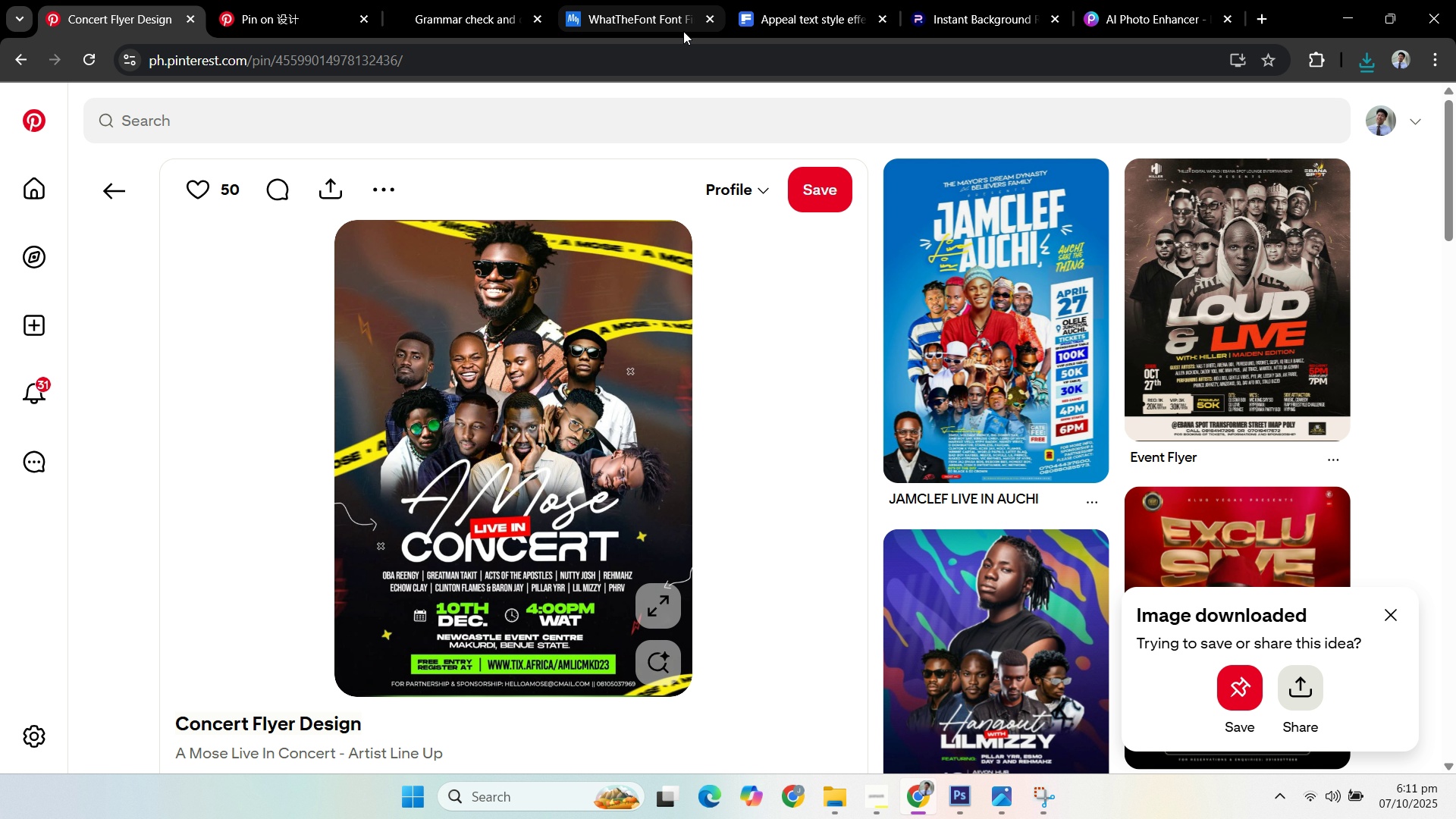 
left_click([959, 14])
 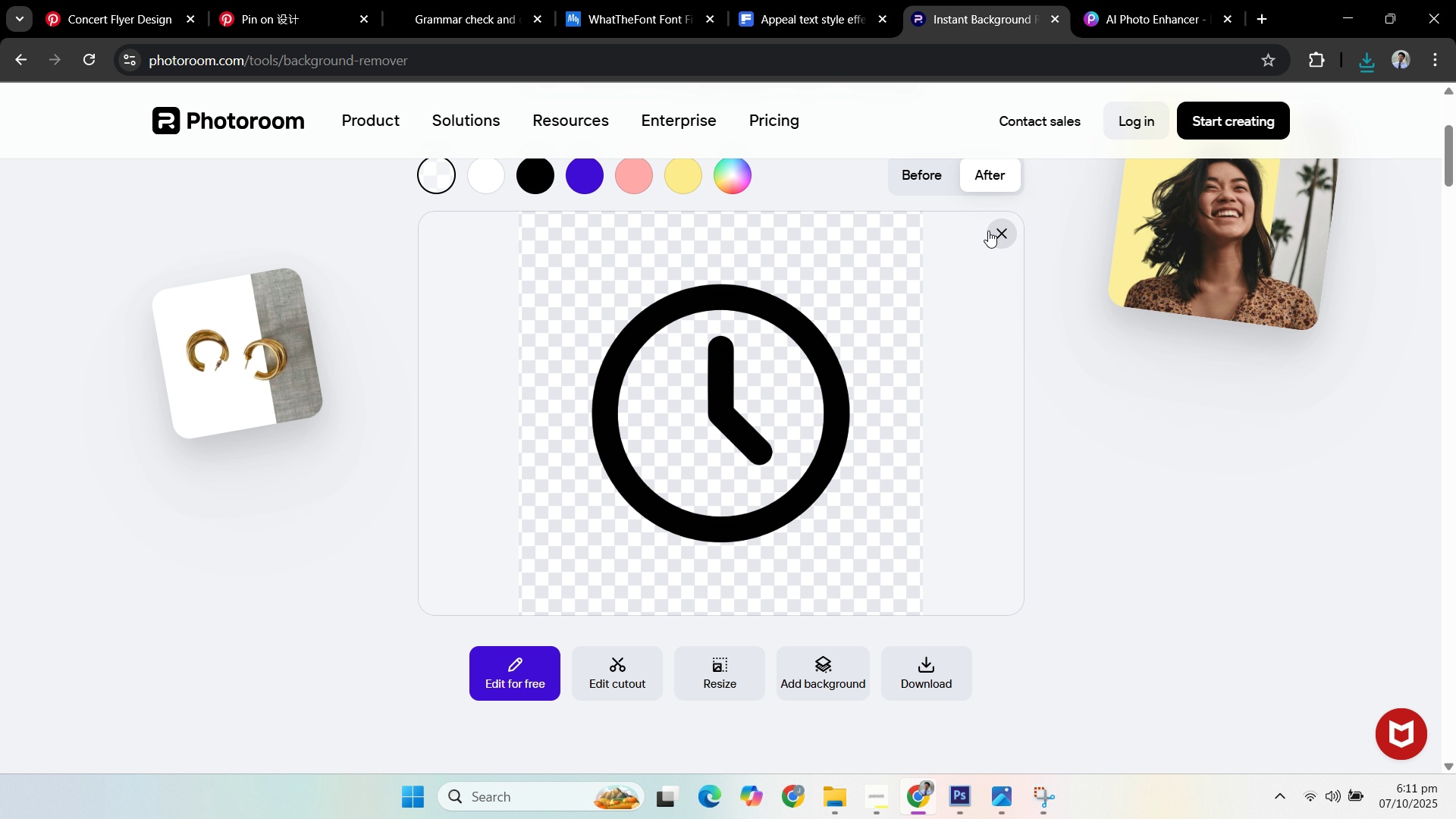 
left_click([996, 230])
 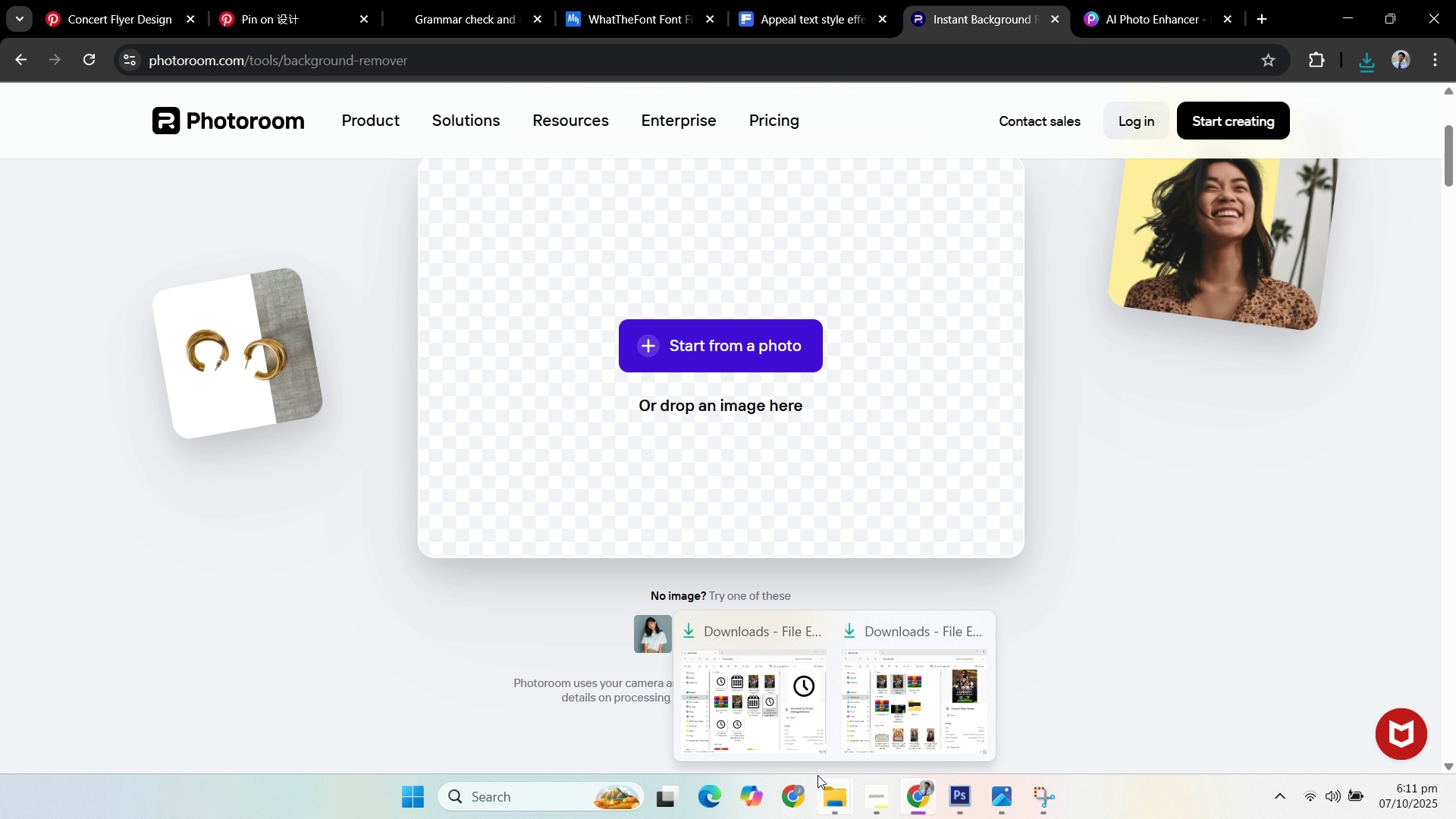 
left_click([787, 704])
 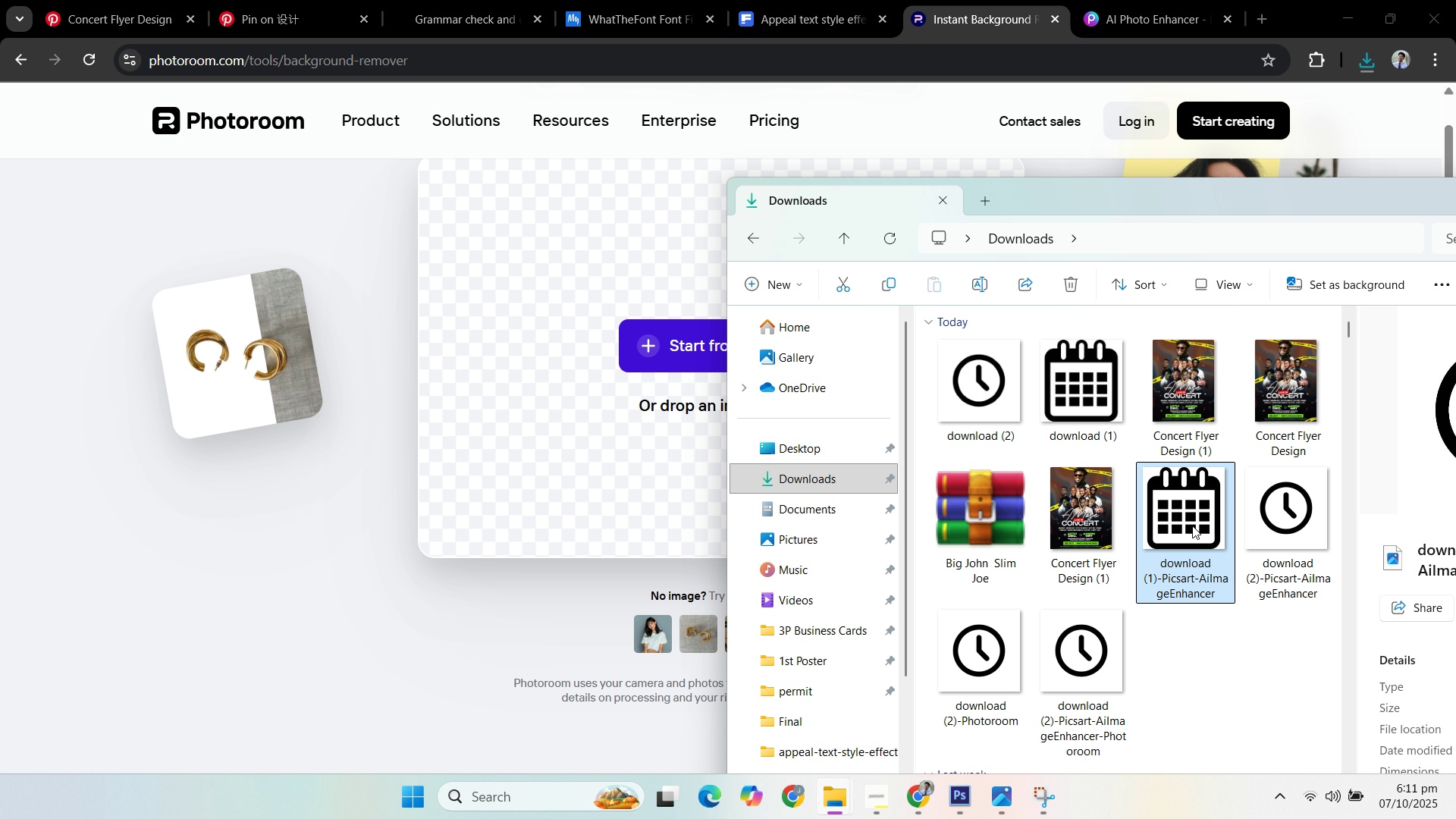 
left_click([1192, 526])
 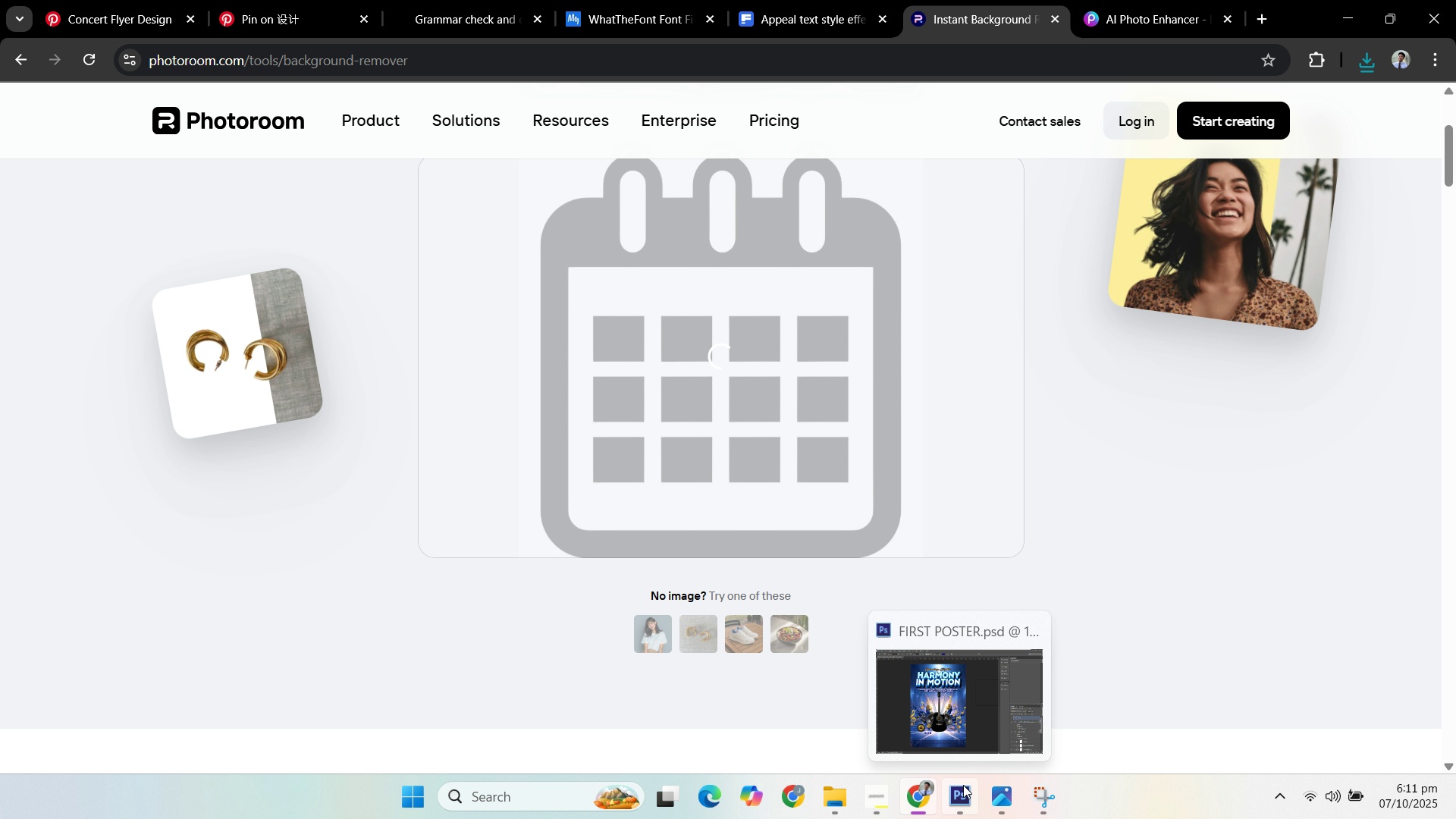 
left_click([871, 792])